 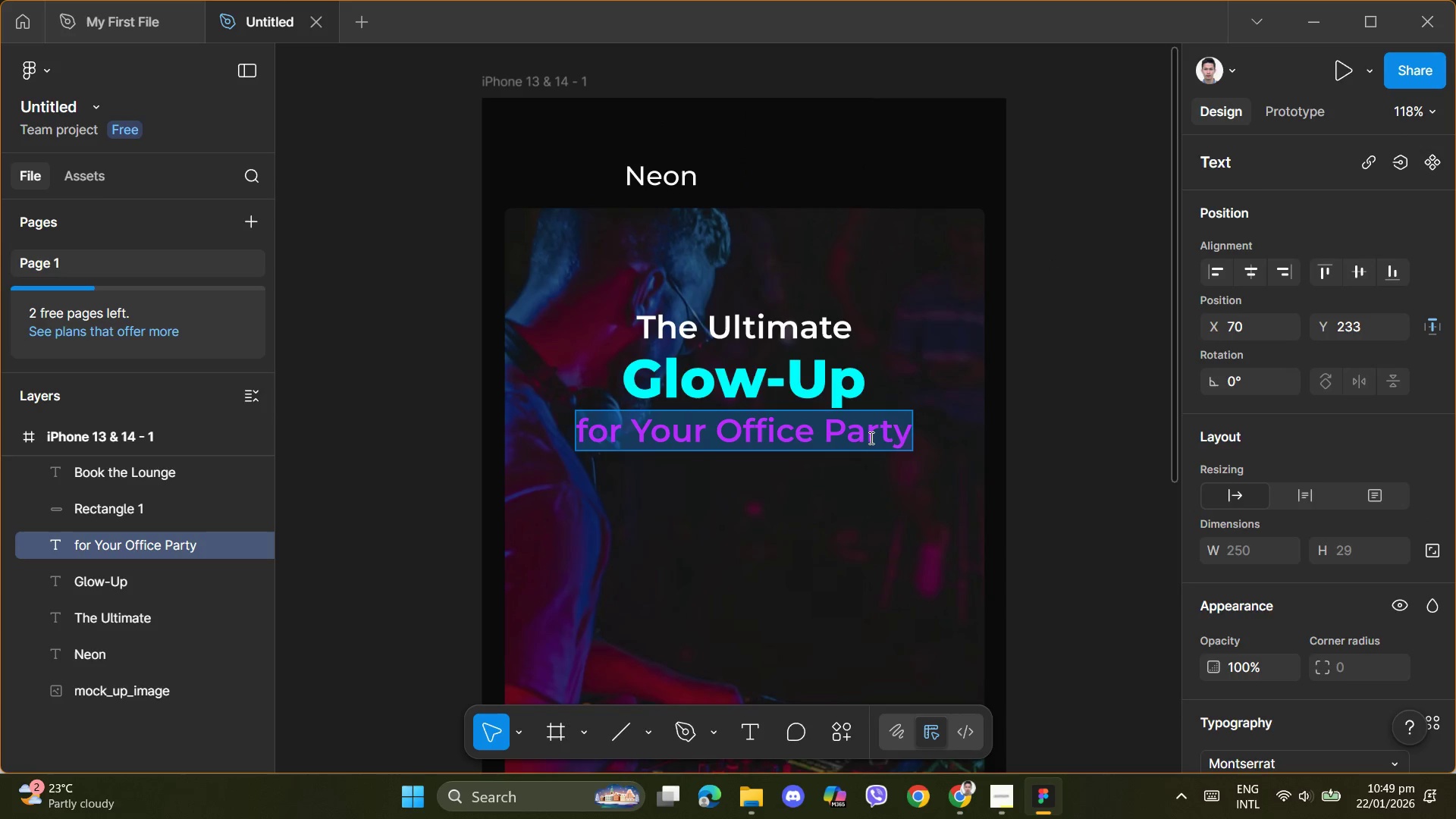 
scroll: coordinate [1268, 664], scroll_direction: down, amount: 6.0
 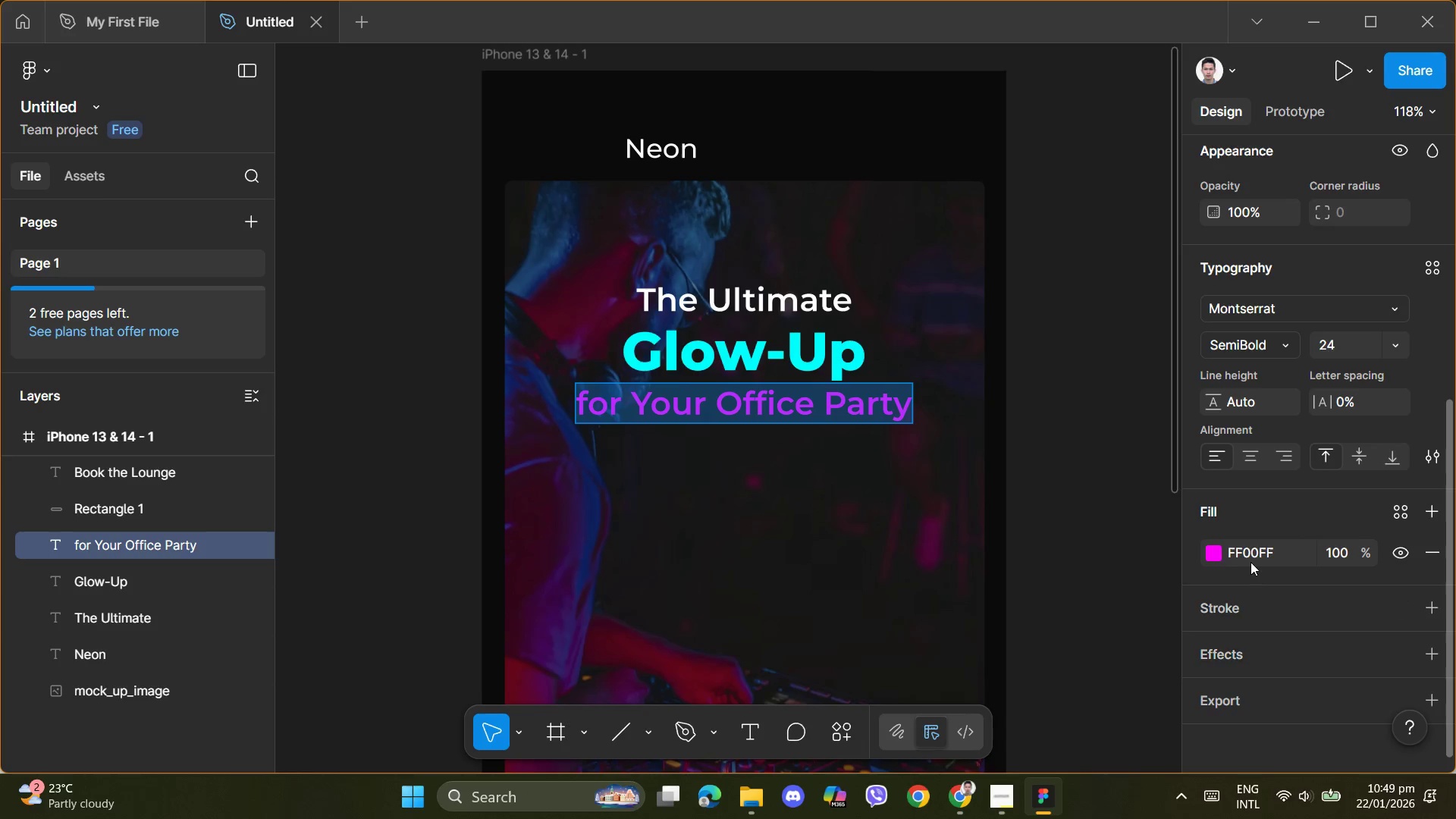 
left_click([1252, 554])
 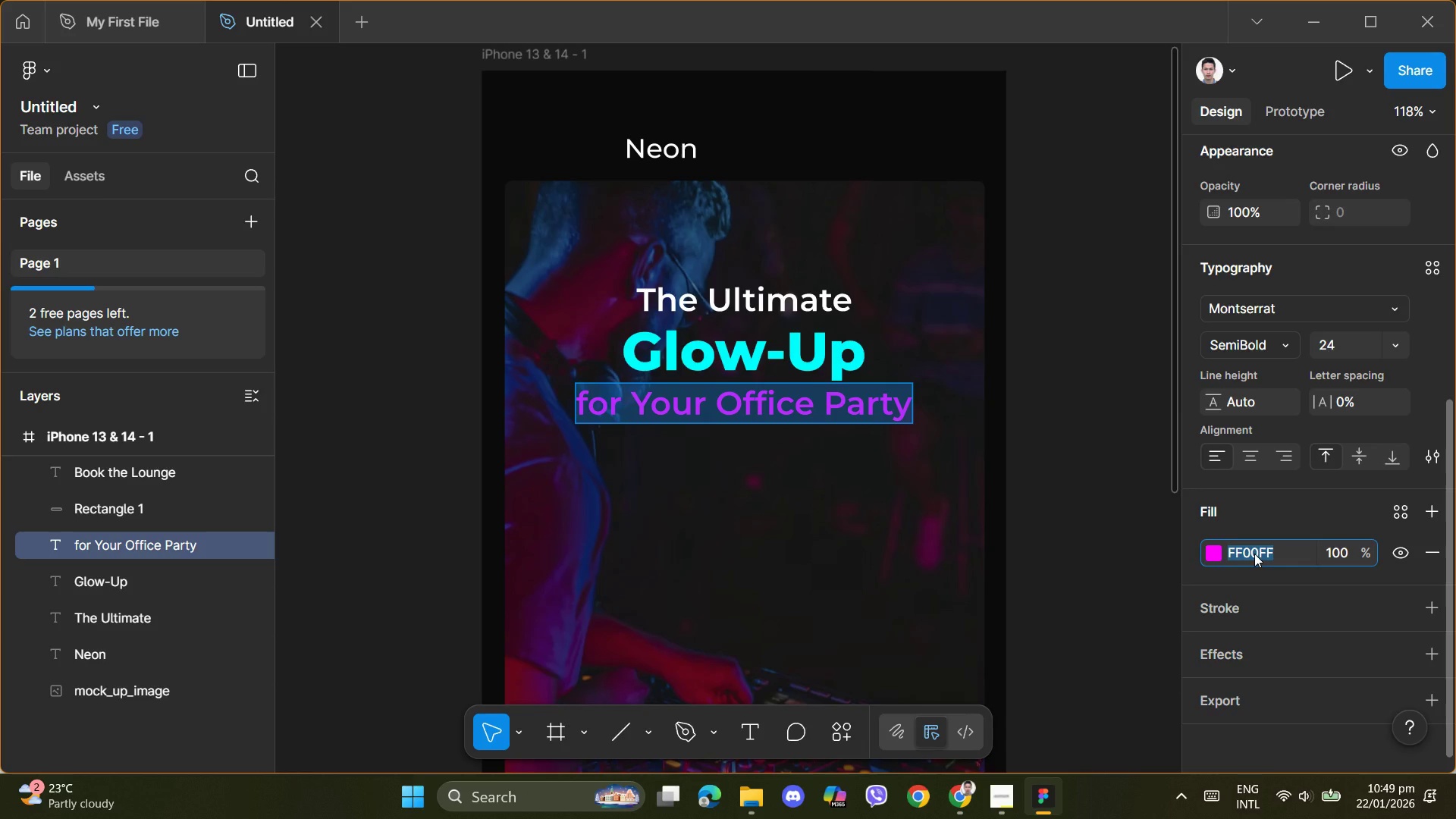 
key(Control+C)
 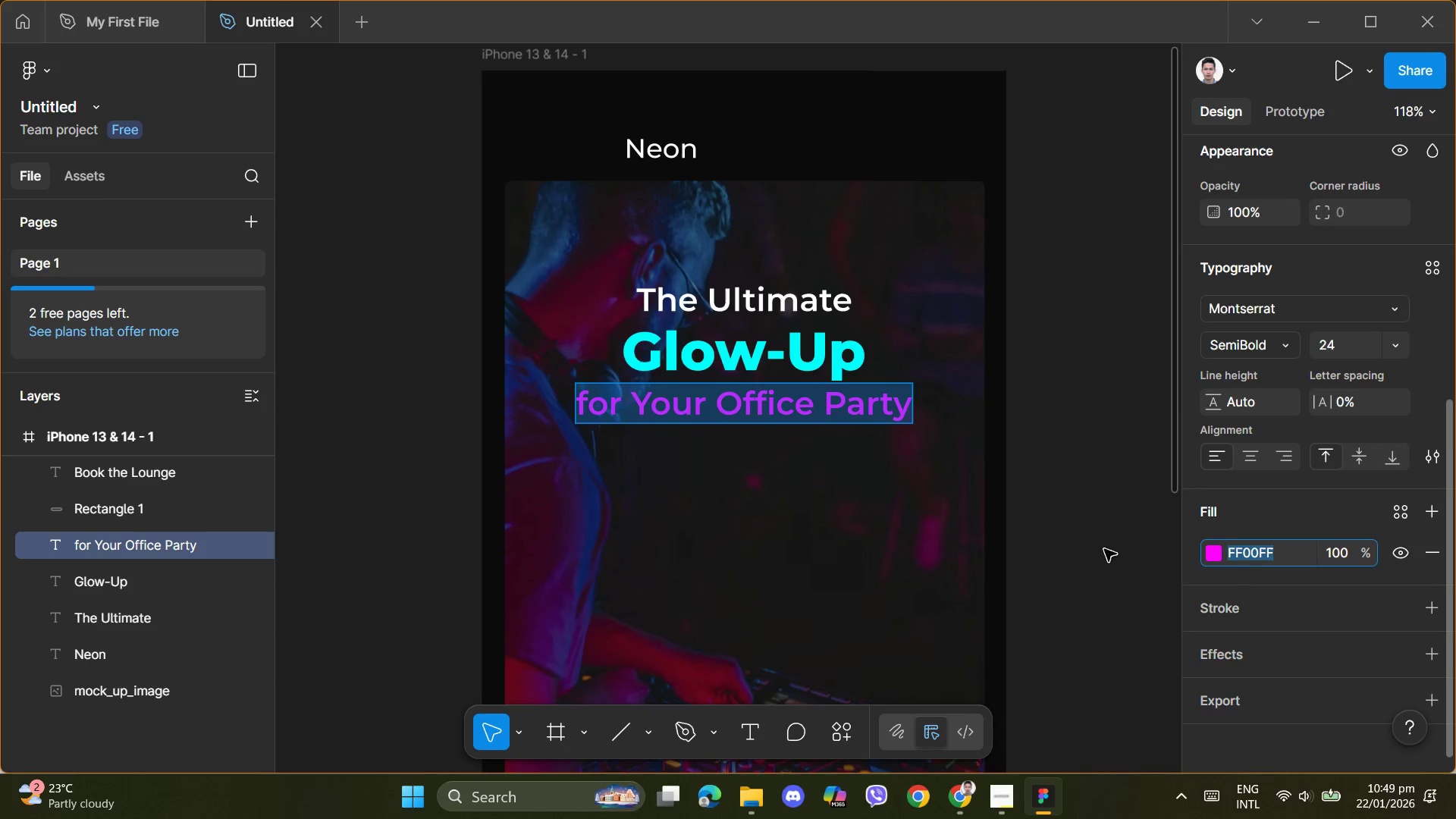 
left_click([1102, 528])
 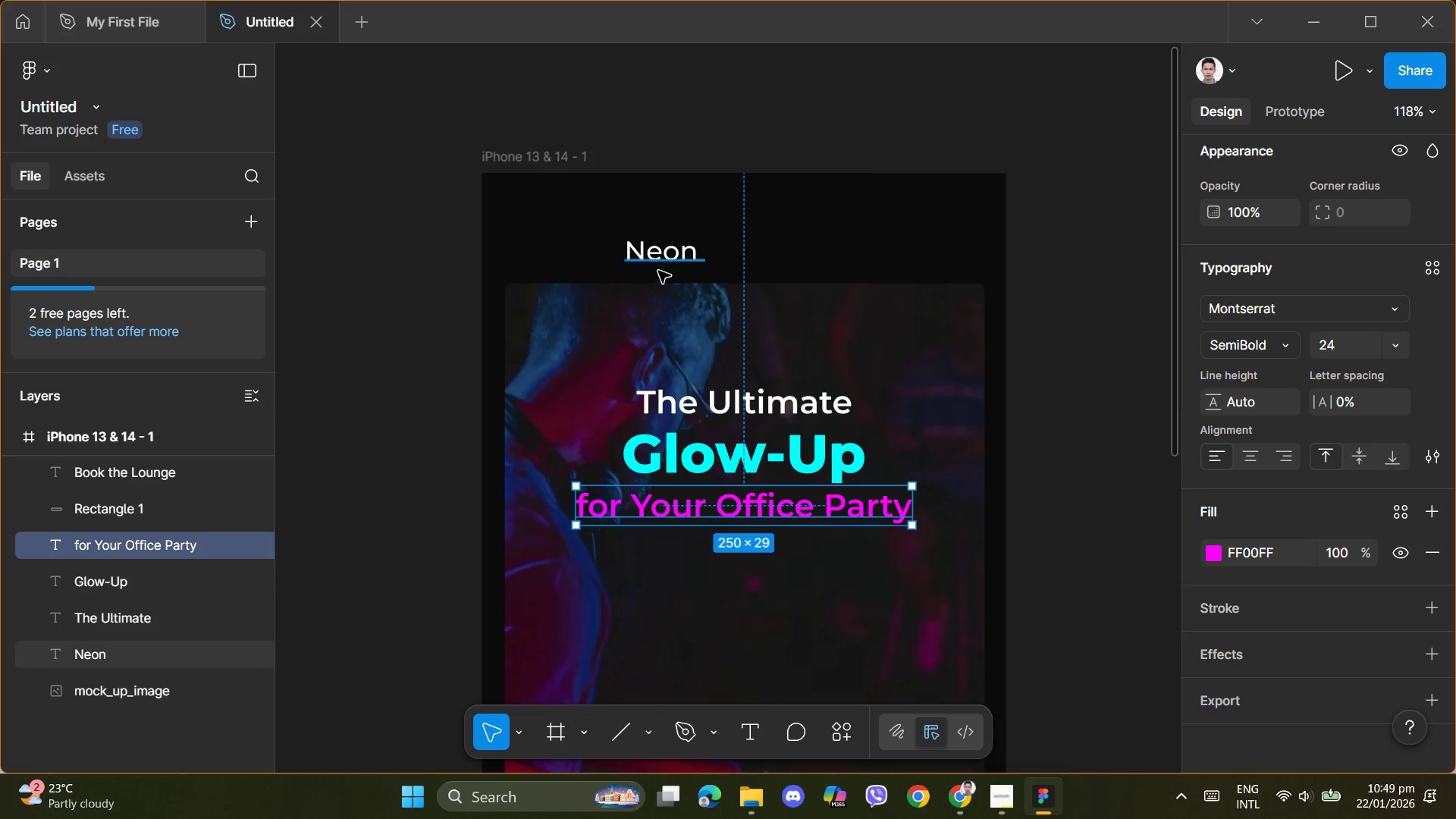 
scroll: coordinate [1103, 538], scroll_direction: up, amount: 6.0
 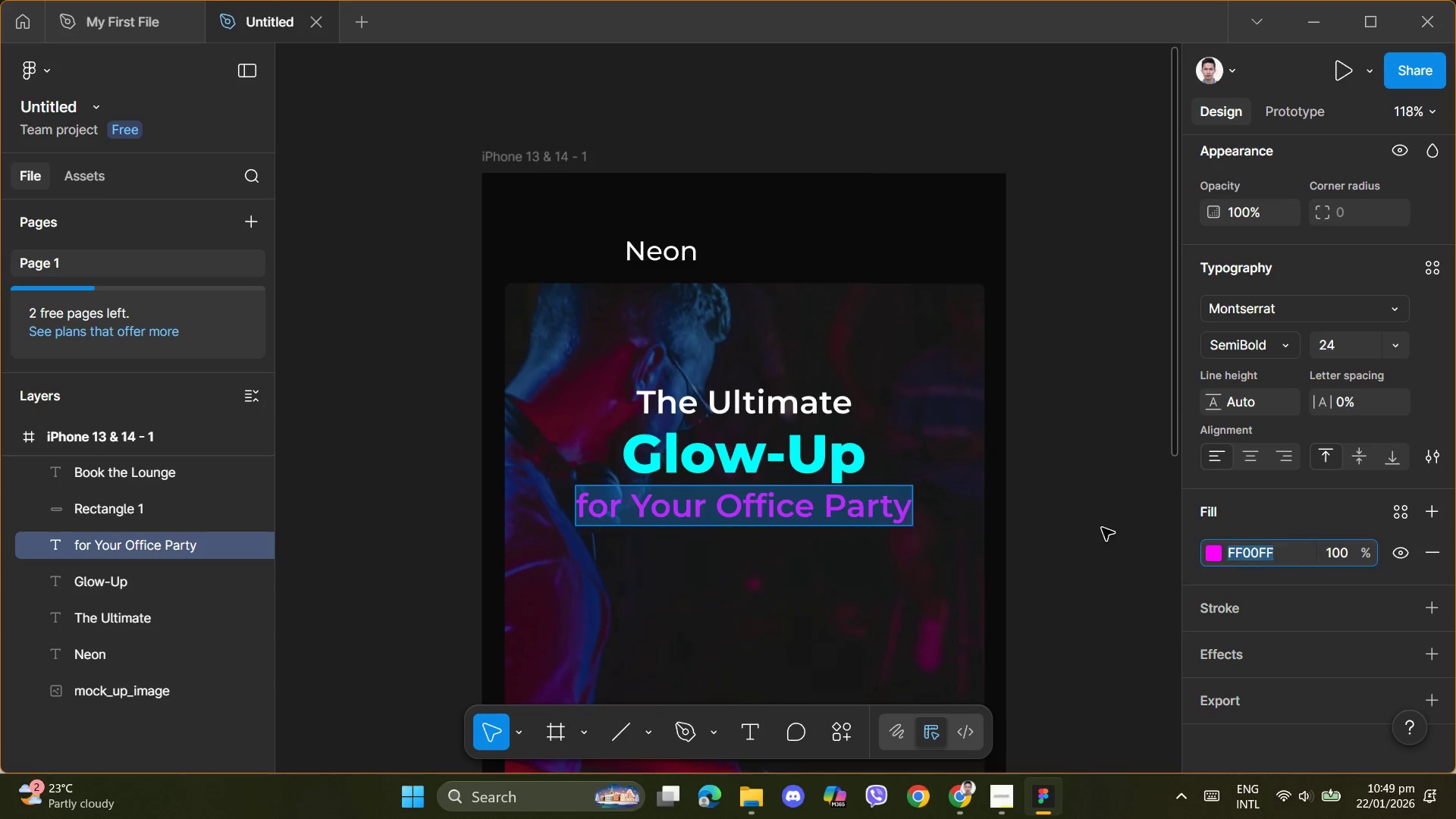 
left_click([659, 259])
 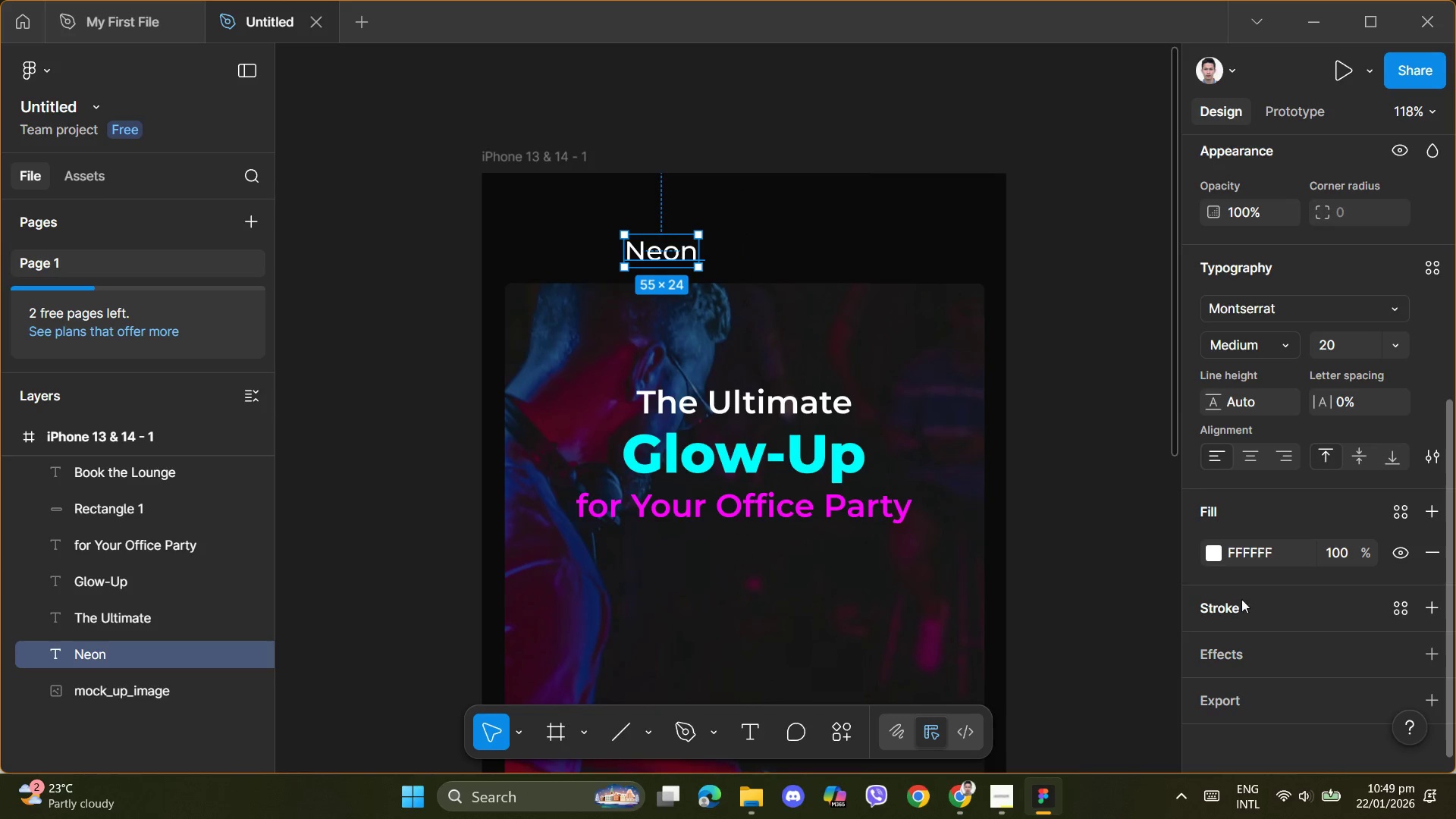 
left_click([1247, 556])
 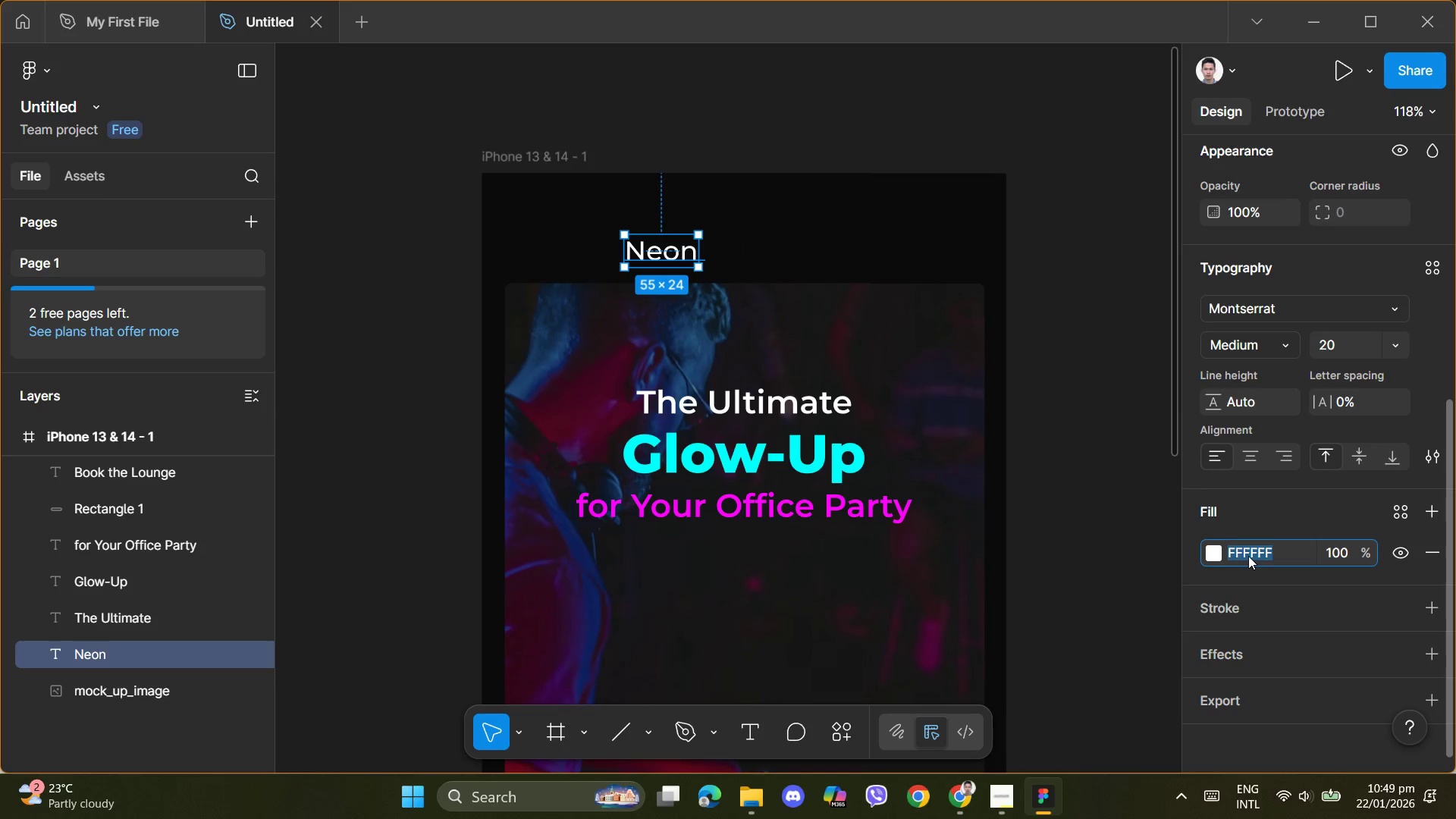 
key(Control+V)
 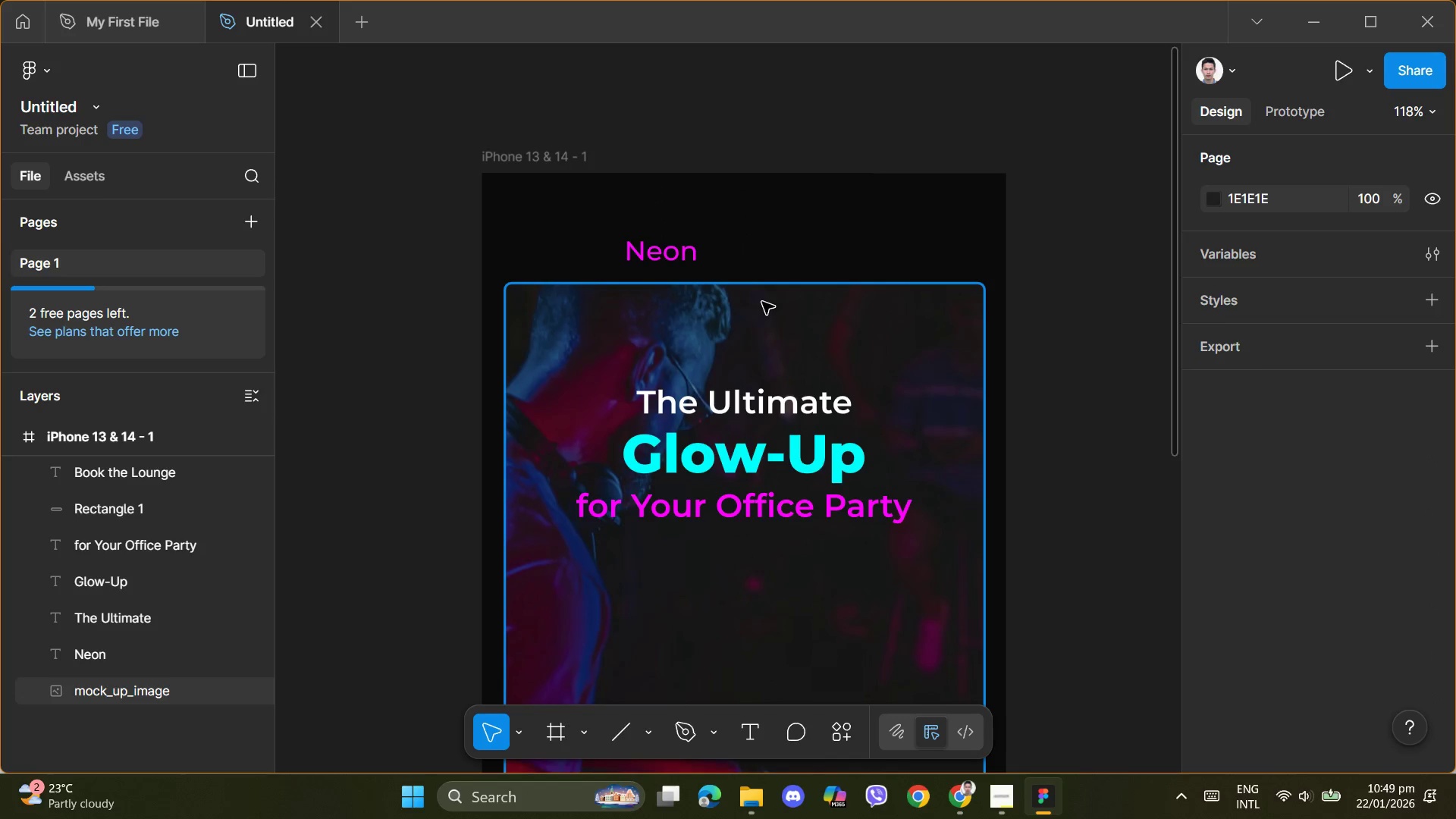 
left_click([727, 253])
 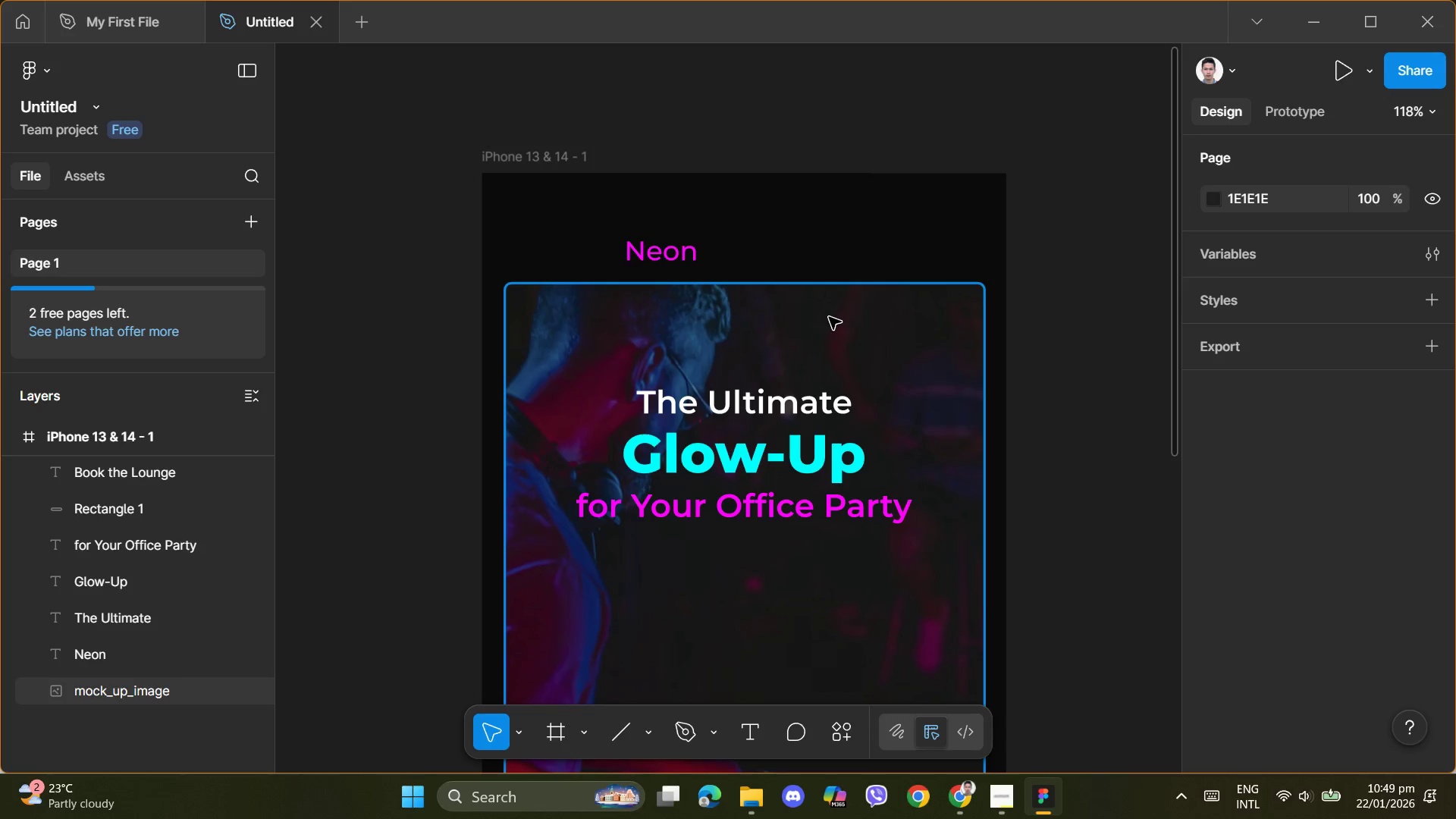 
wait(10.06)
 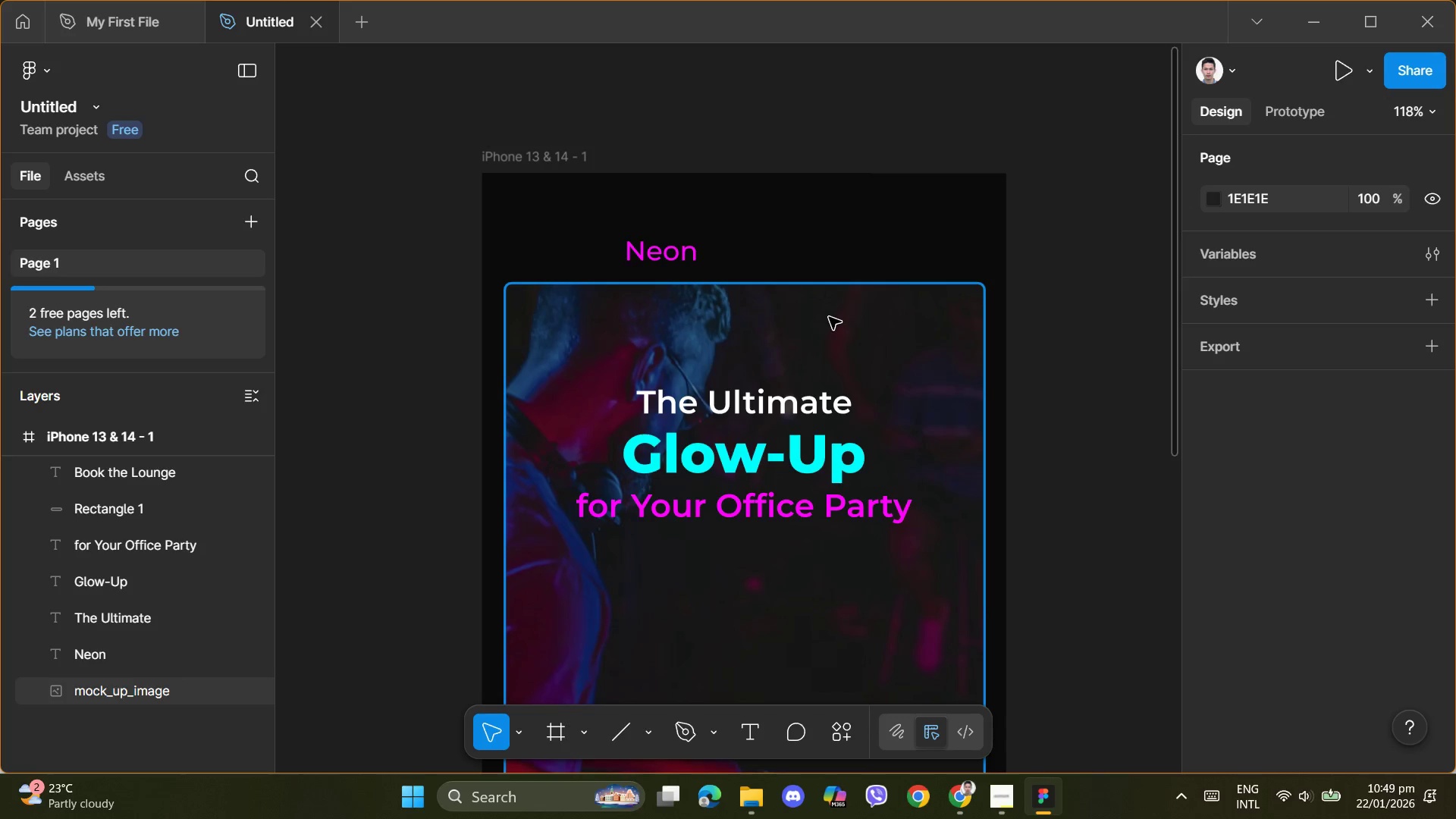 
left_click([755, 733])
 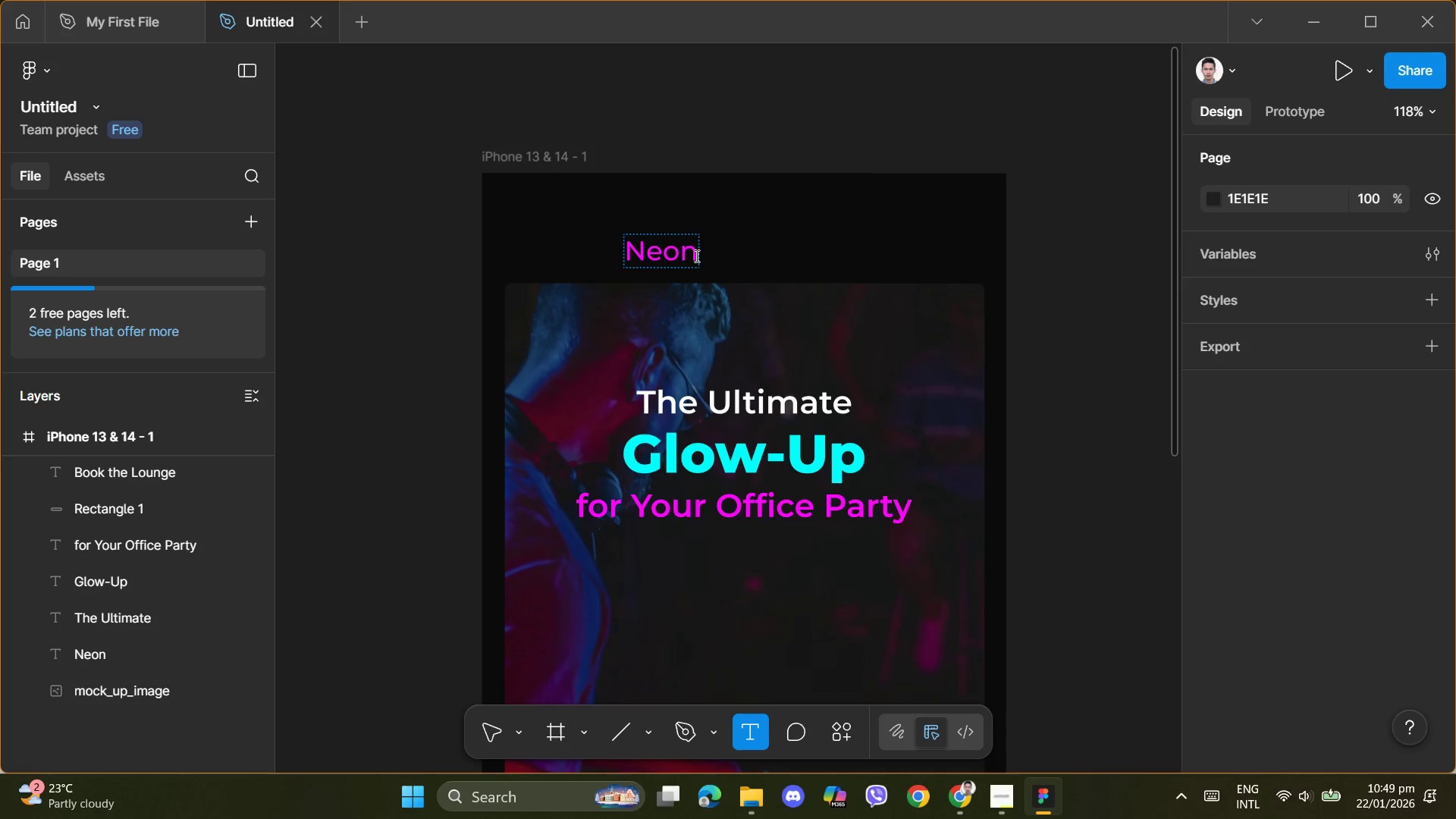 
left_click([710, 255])
 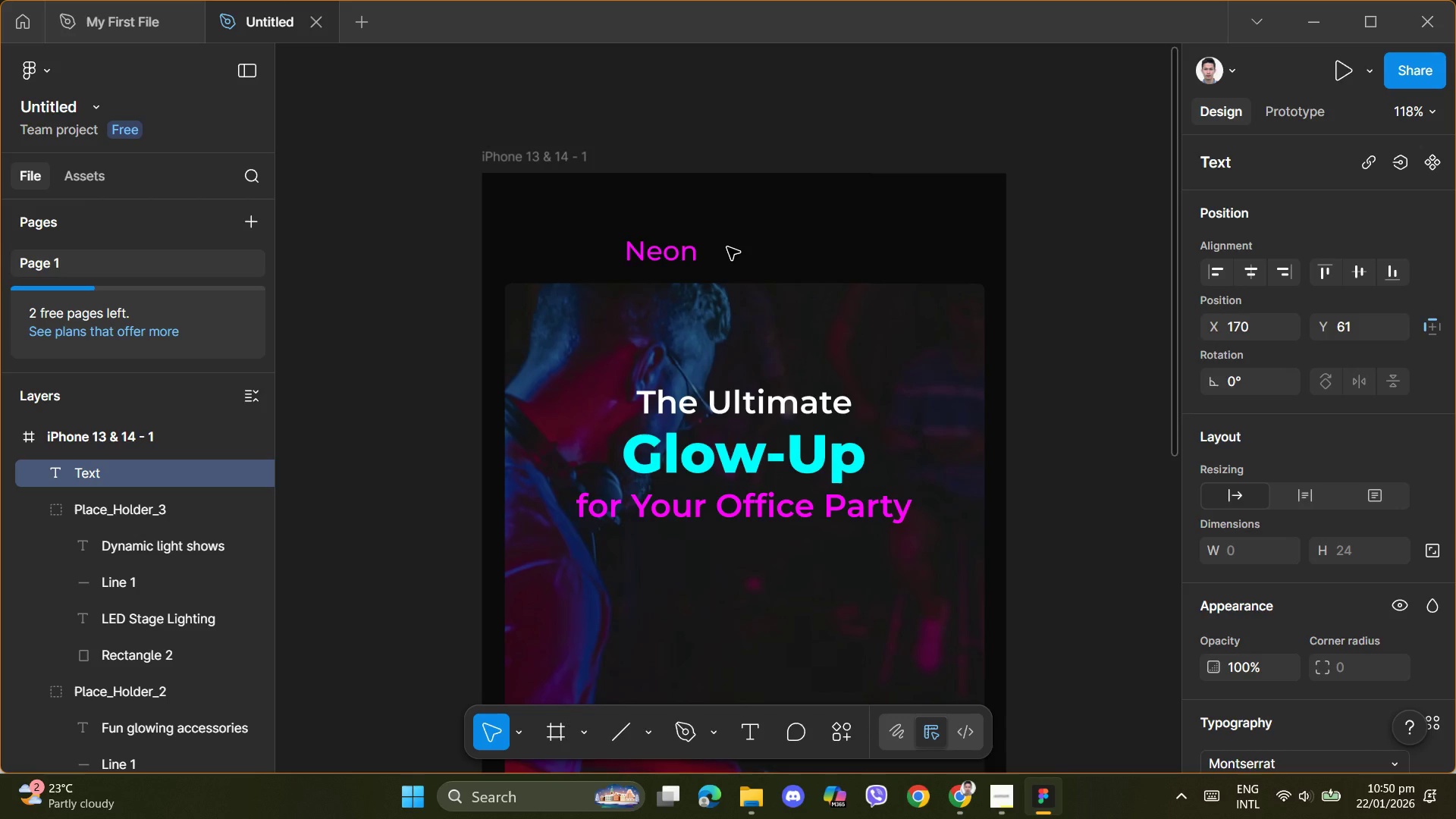 
hold_key(key=ShiftLeft, duration=1.52)
 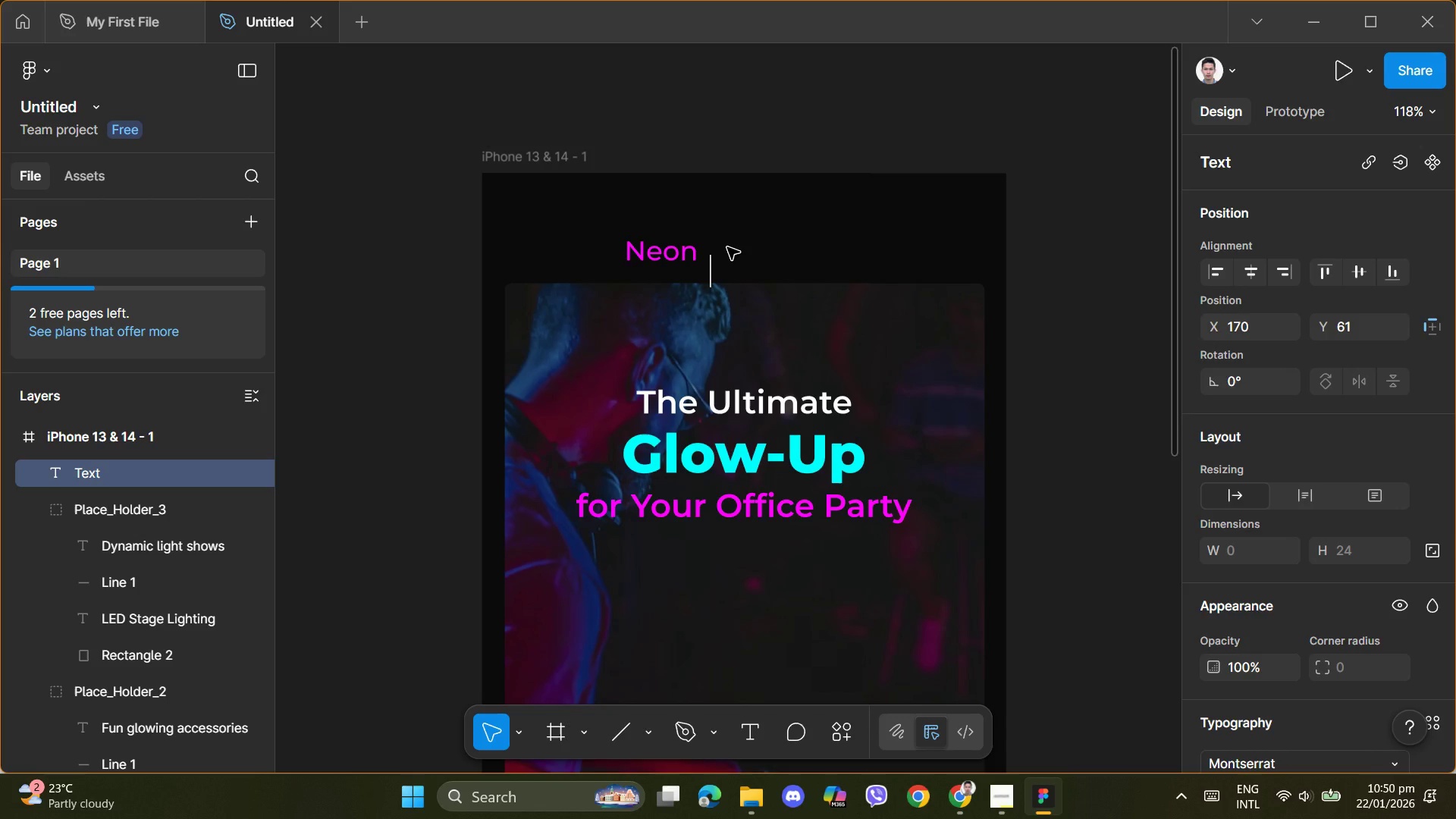 
key(Shift+7)
 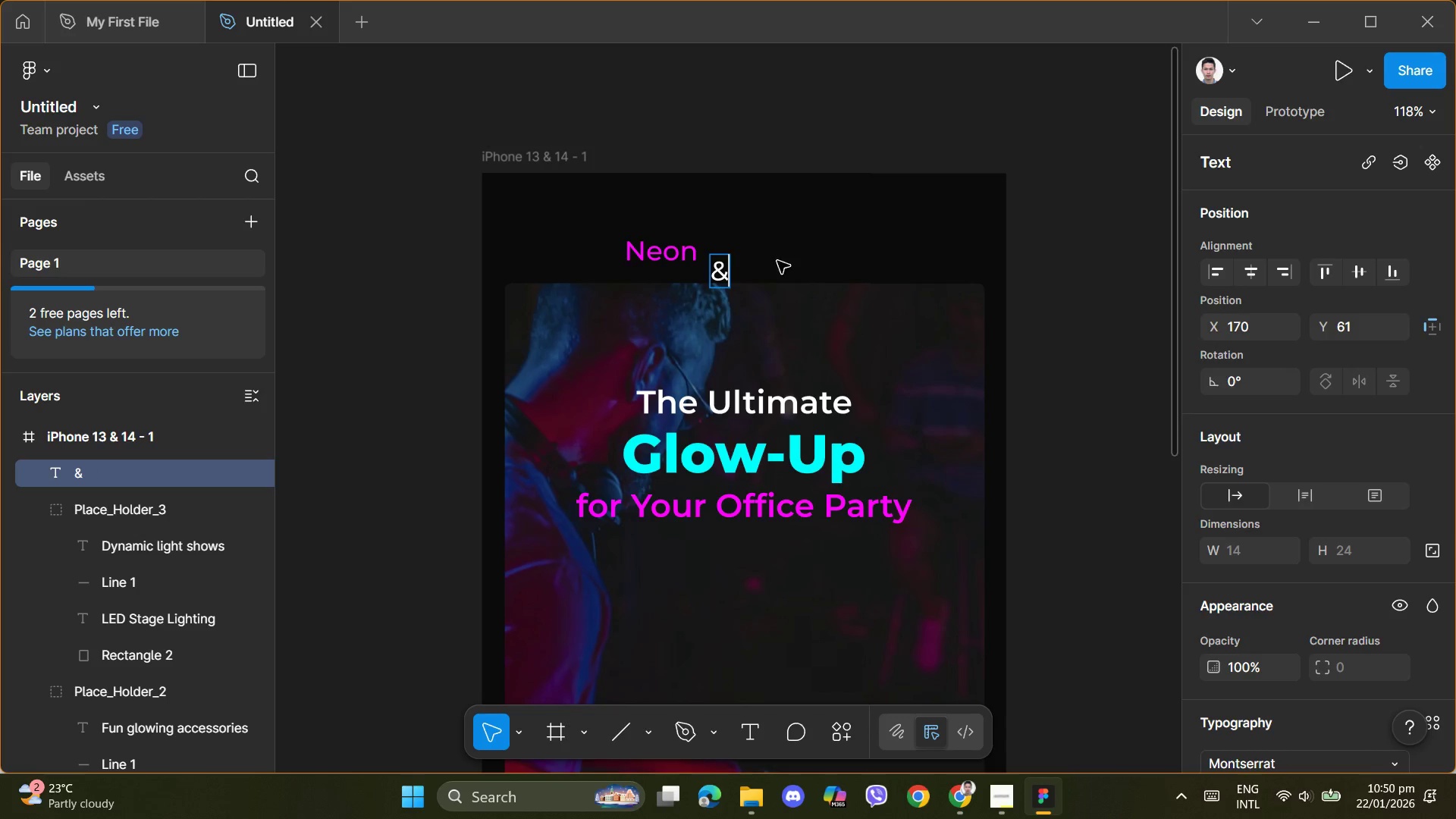 
left_click([821, 266])
 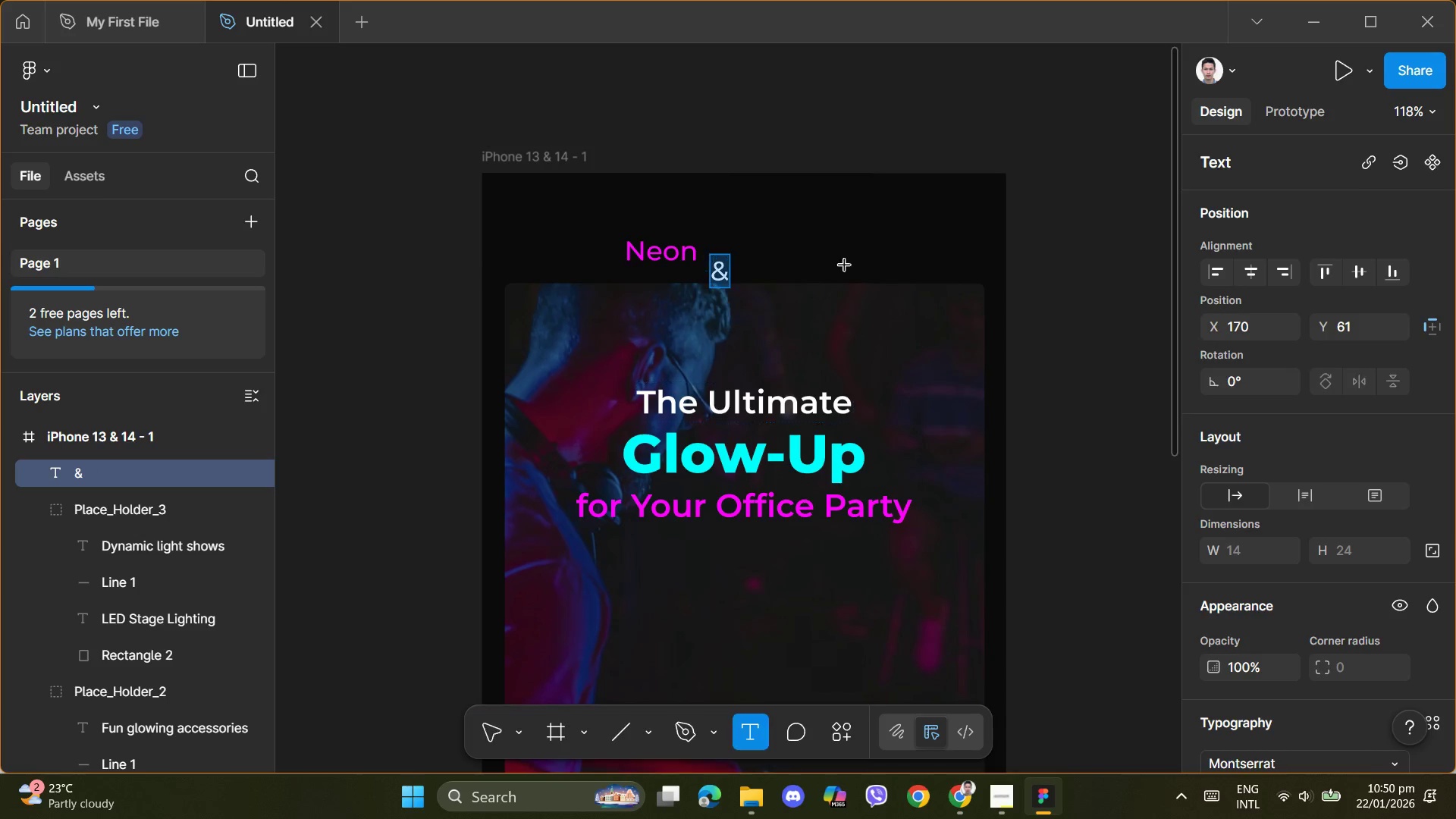 
left_click([777, 249])
 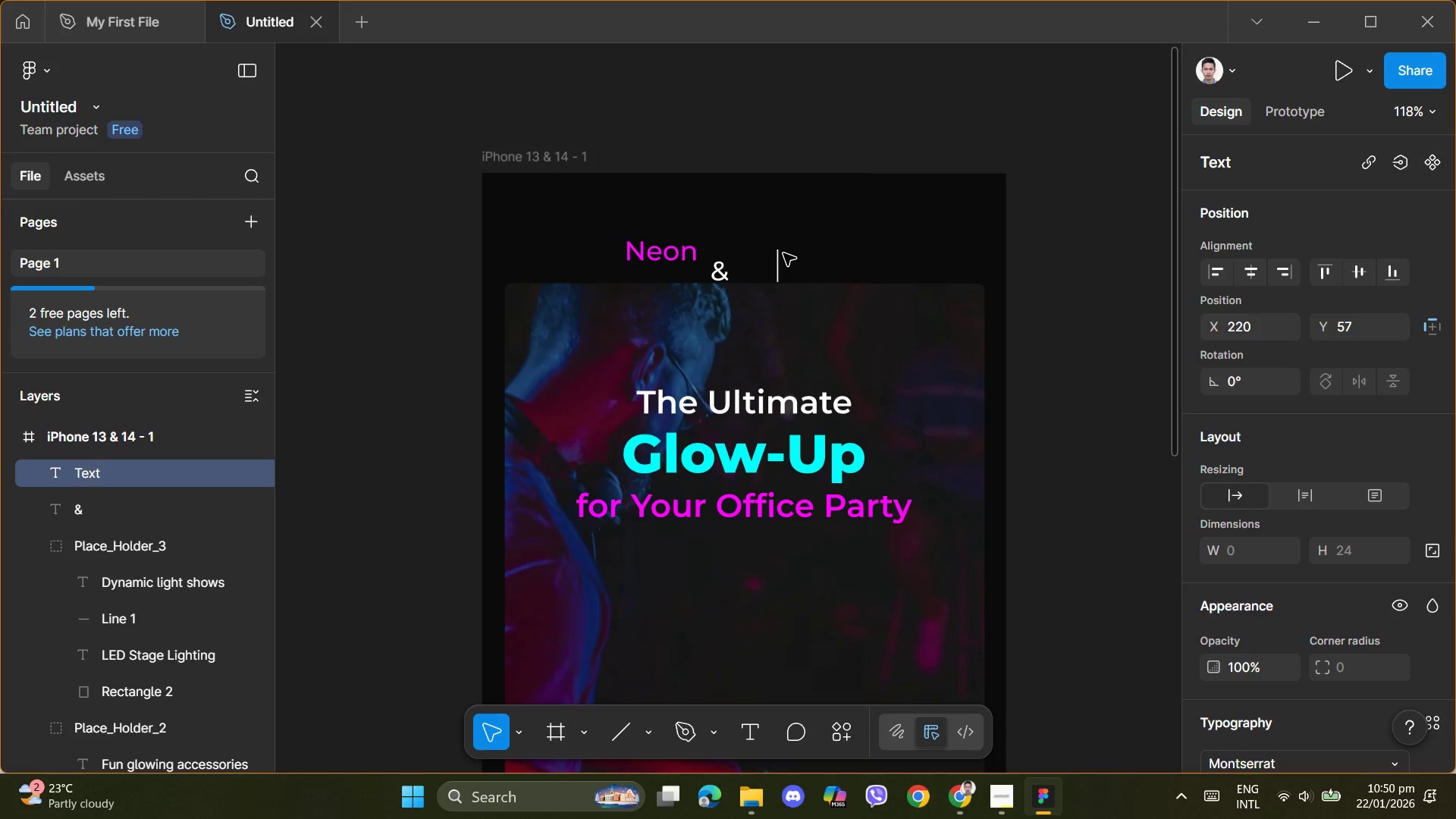 
type(Nocturne)
 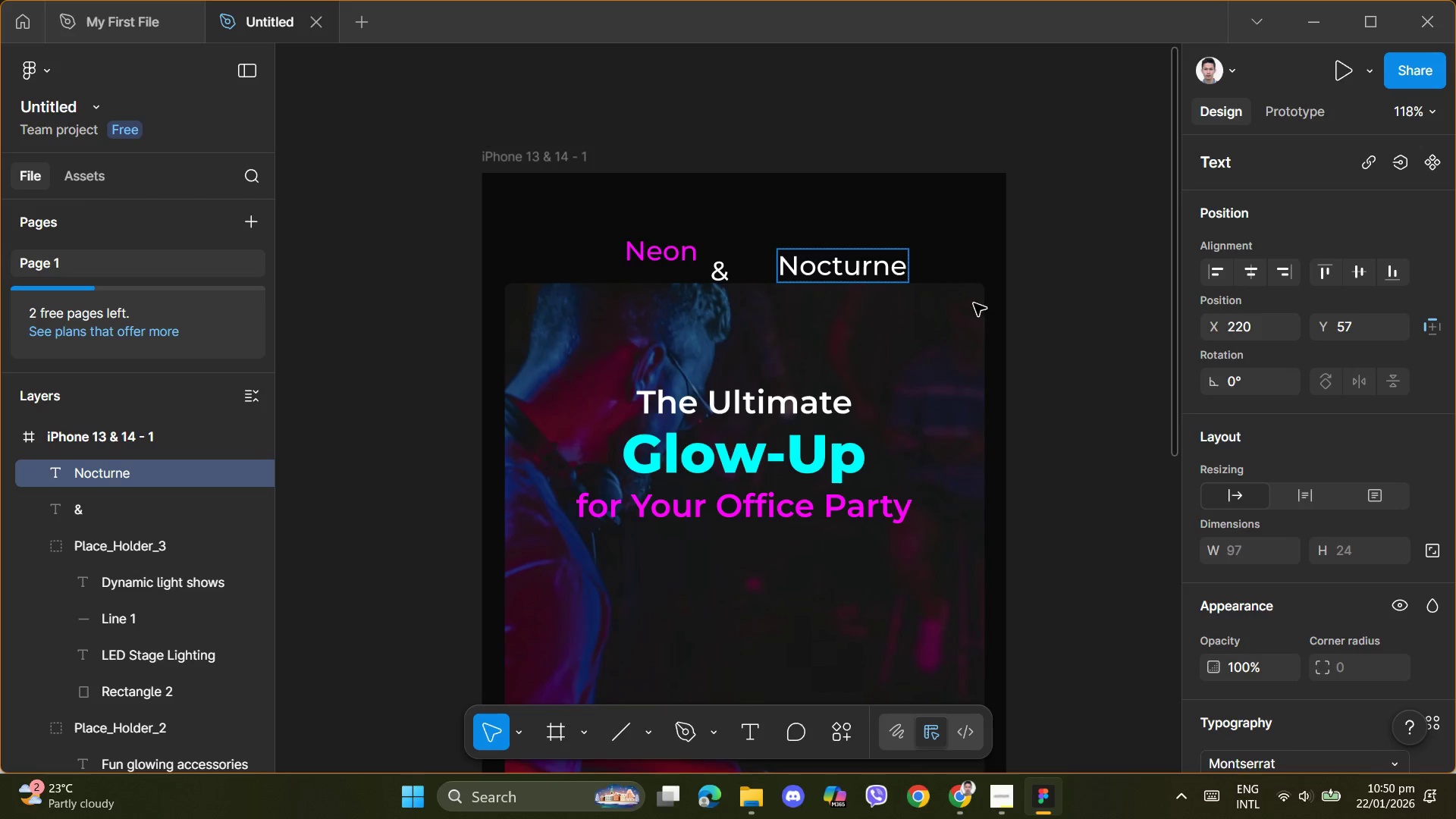 
left_click([1153, 397])
 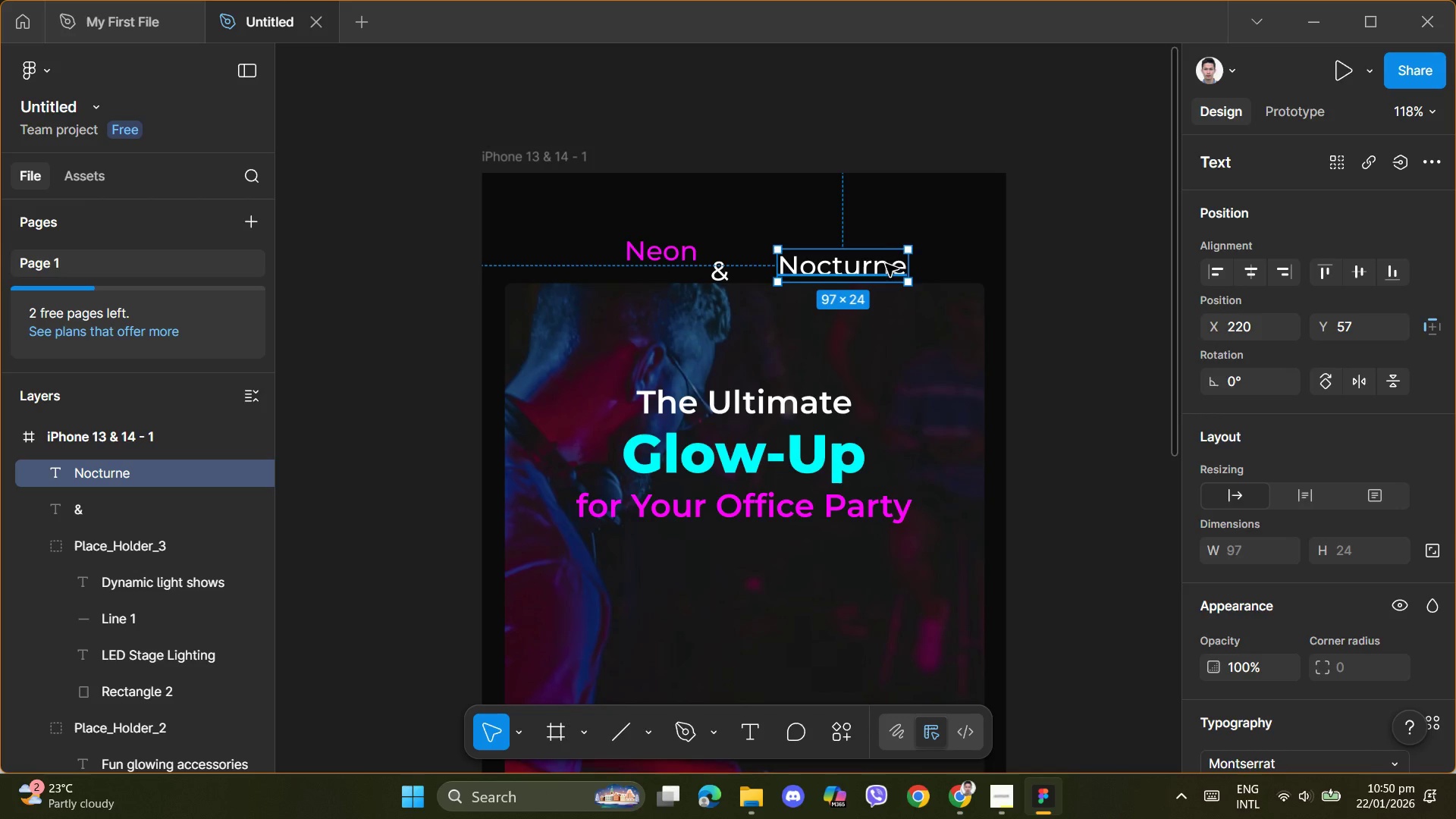 
wait(5.3)
 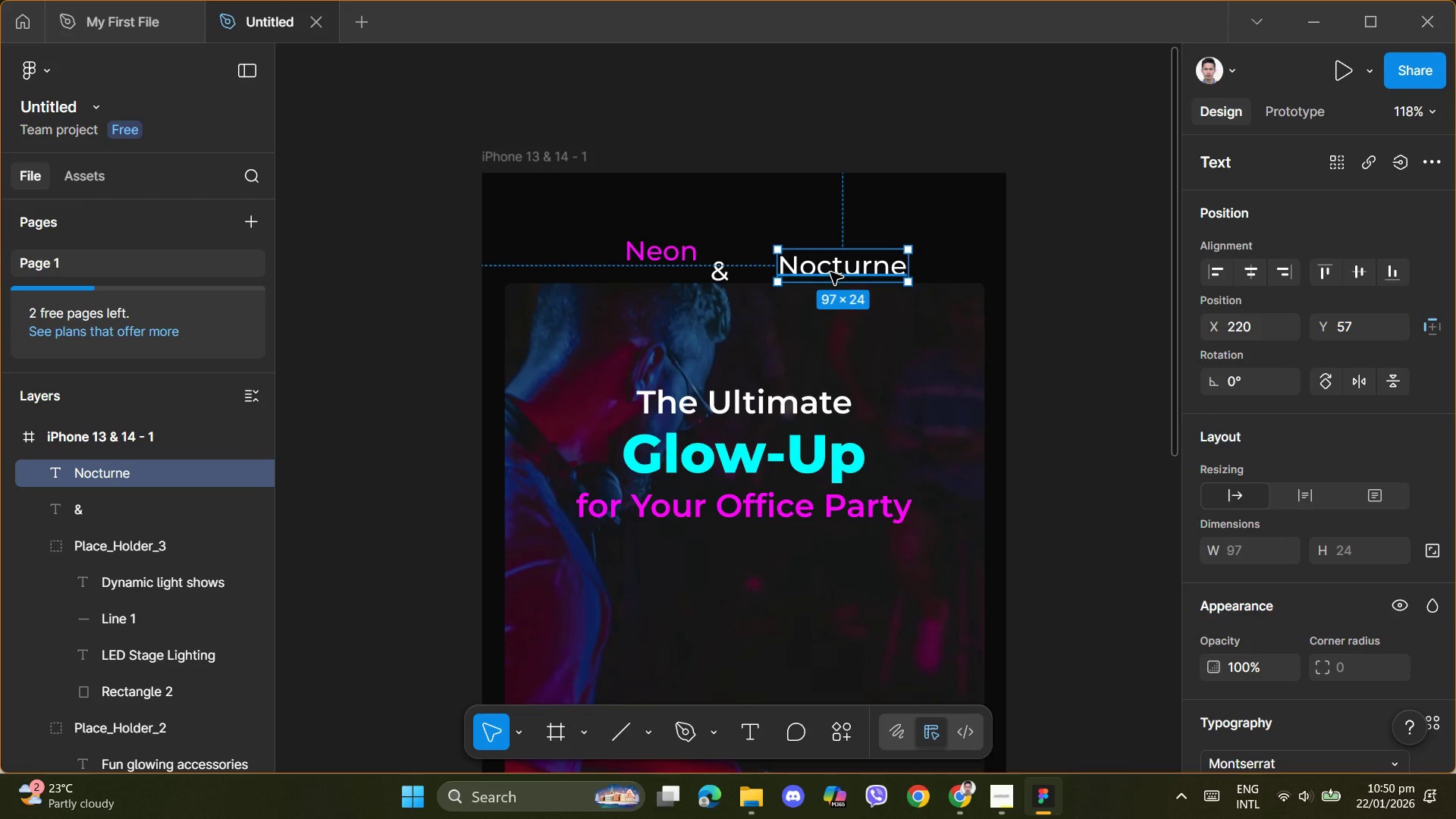 
scroll: coordinate [1128, 515], scroll_direction: down, amount: 8.0
 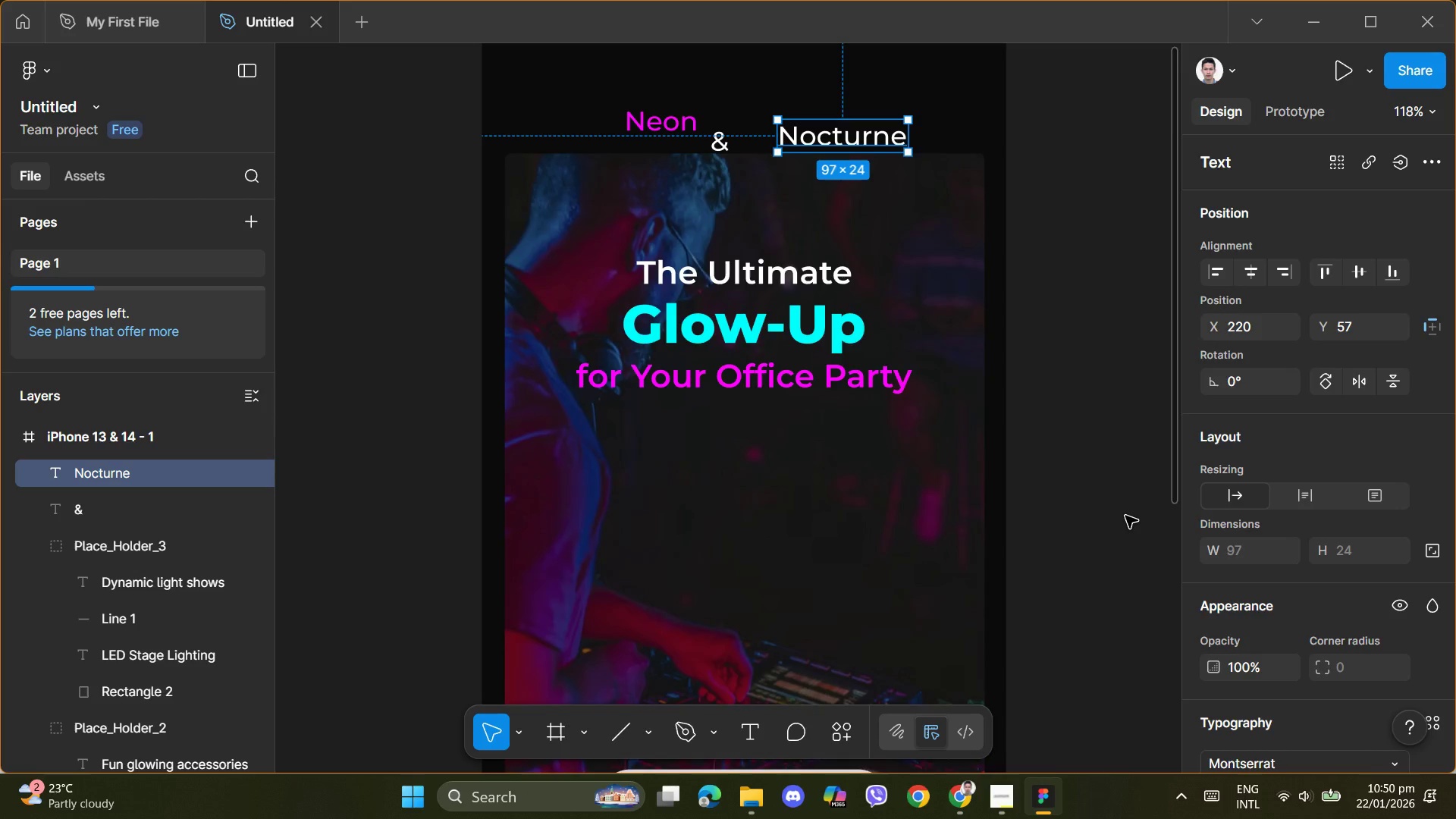 
scroll: coordinate [1125, 516], scroll_direction: up, amount: 2.0
 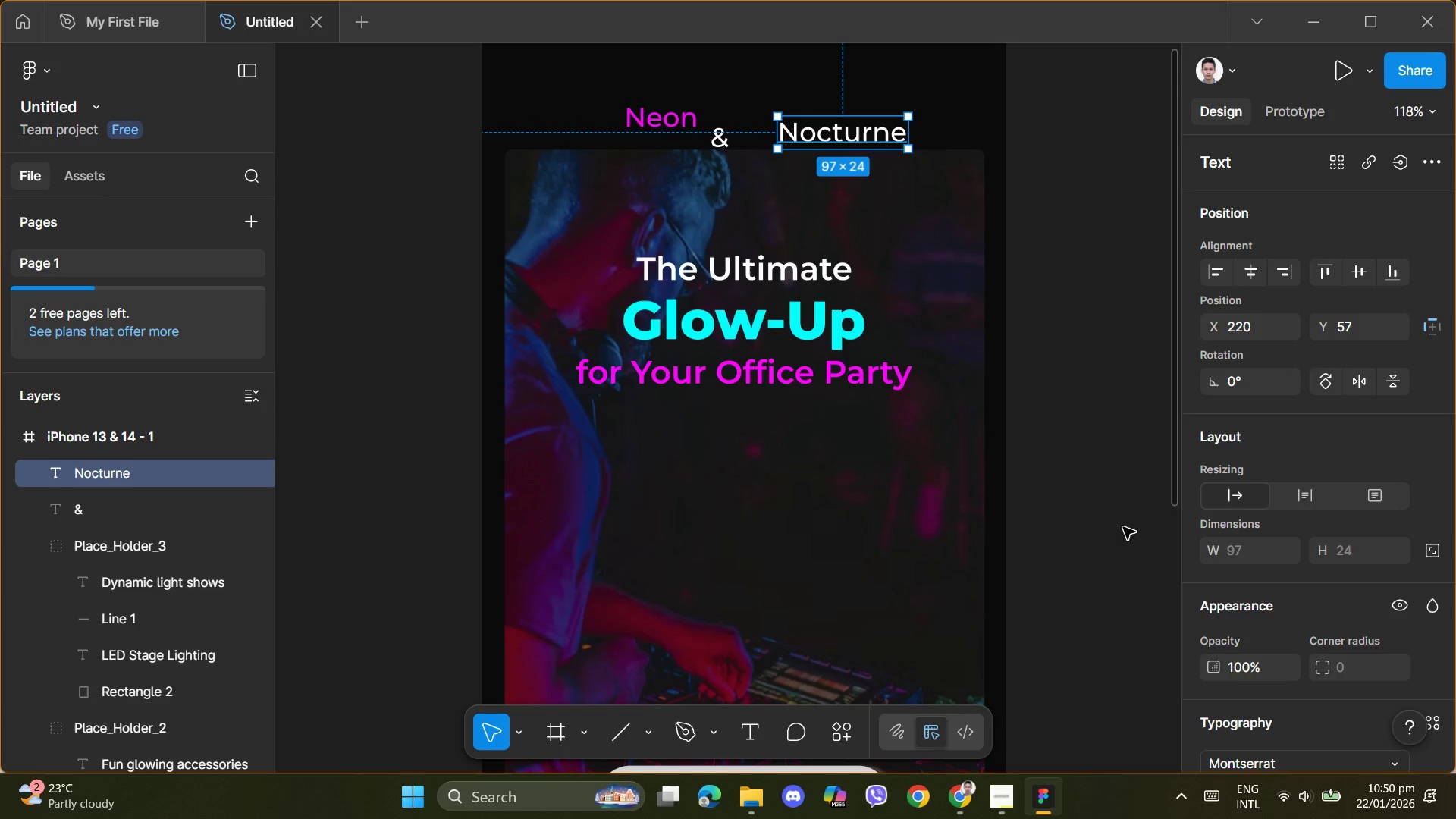 
scroll: coordinate [1216, 573], scroll_direction: none, amount: 0.0
 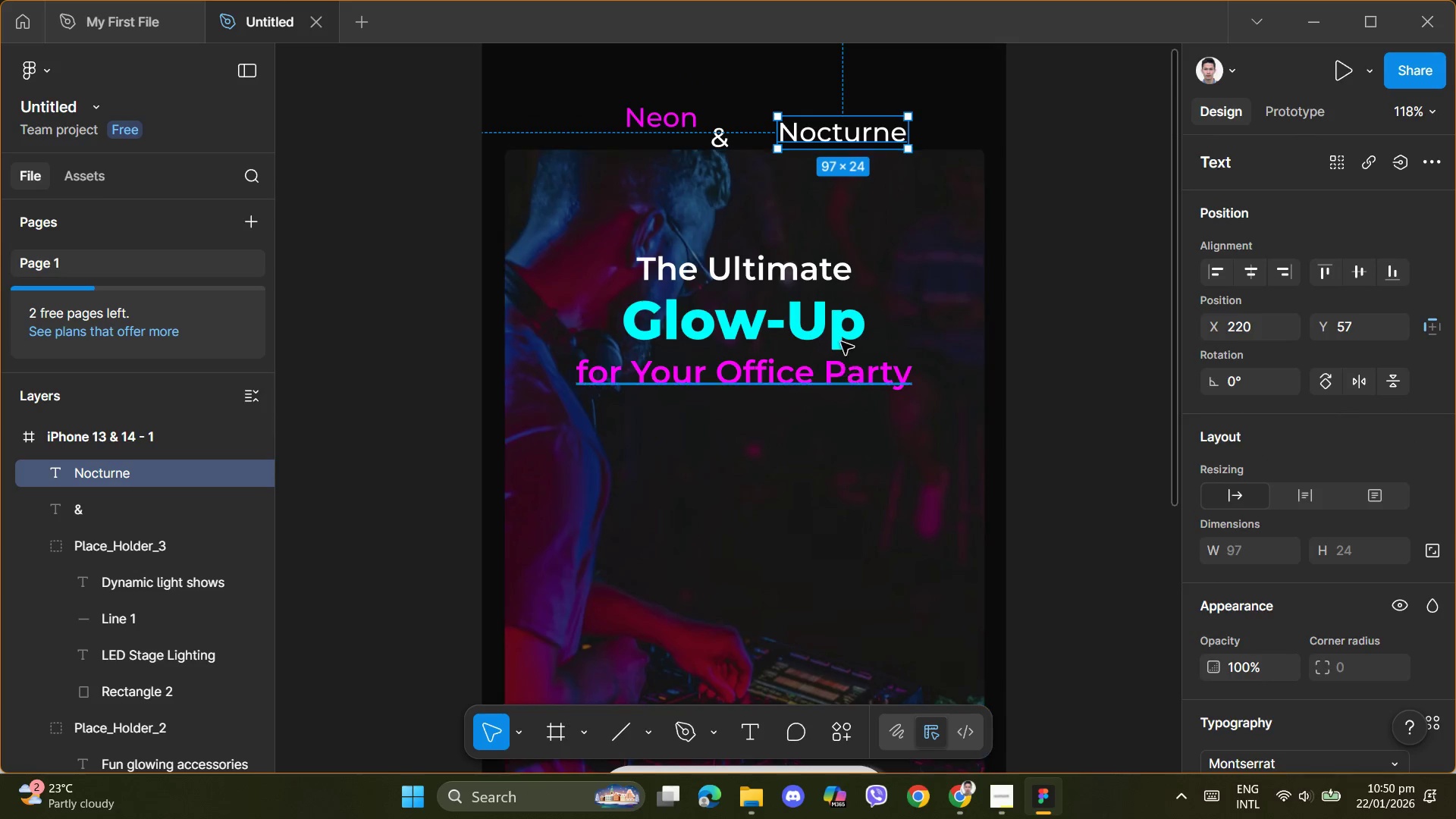 
left_click([828, 324])
 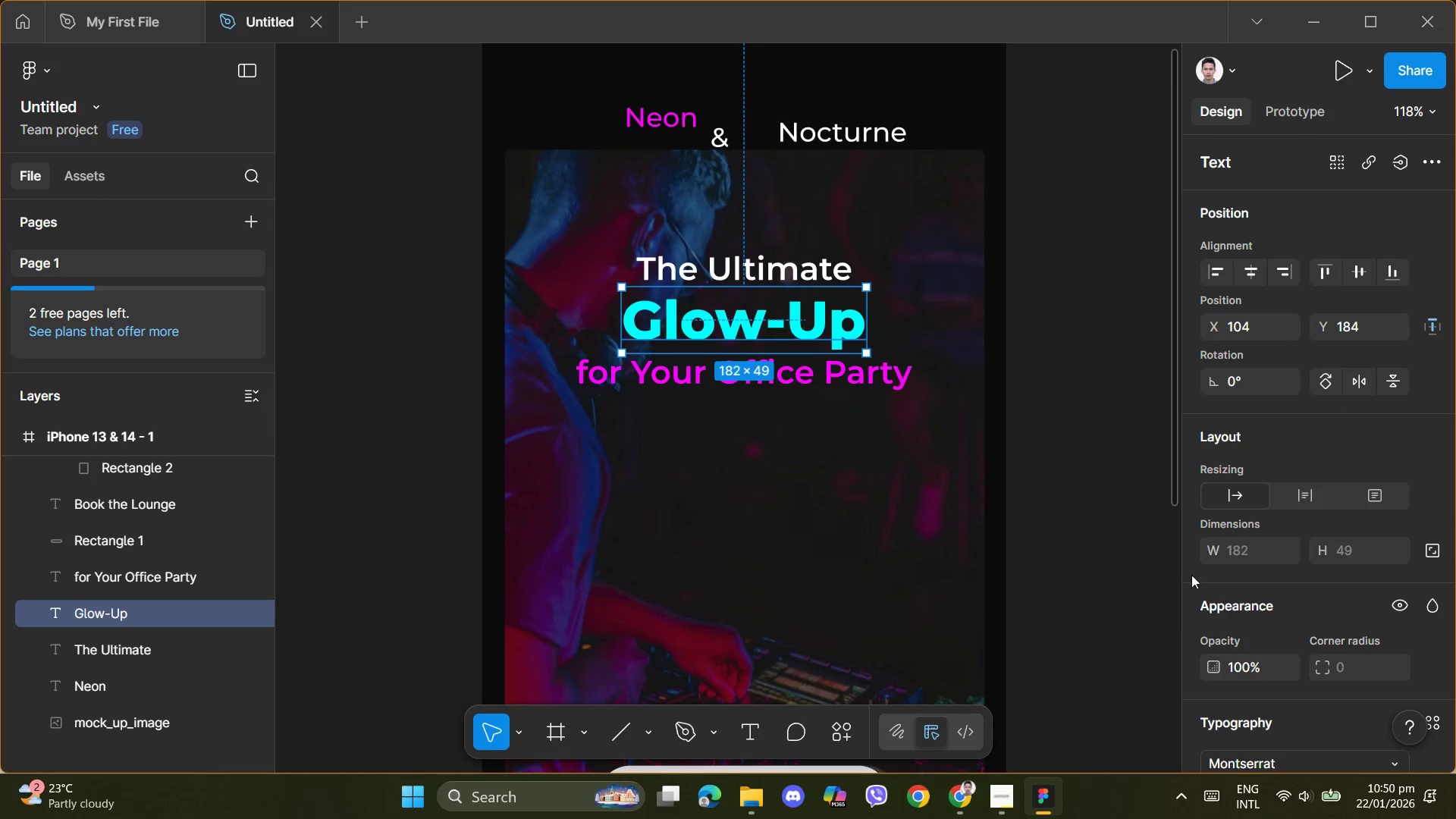 
scroll: coordinate [1200, 581], scroll_direction: down, amount: 3.0
 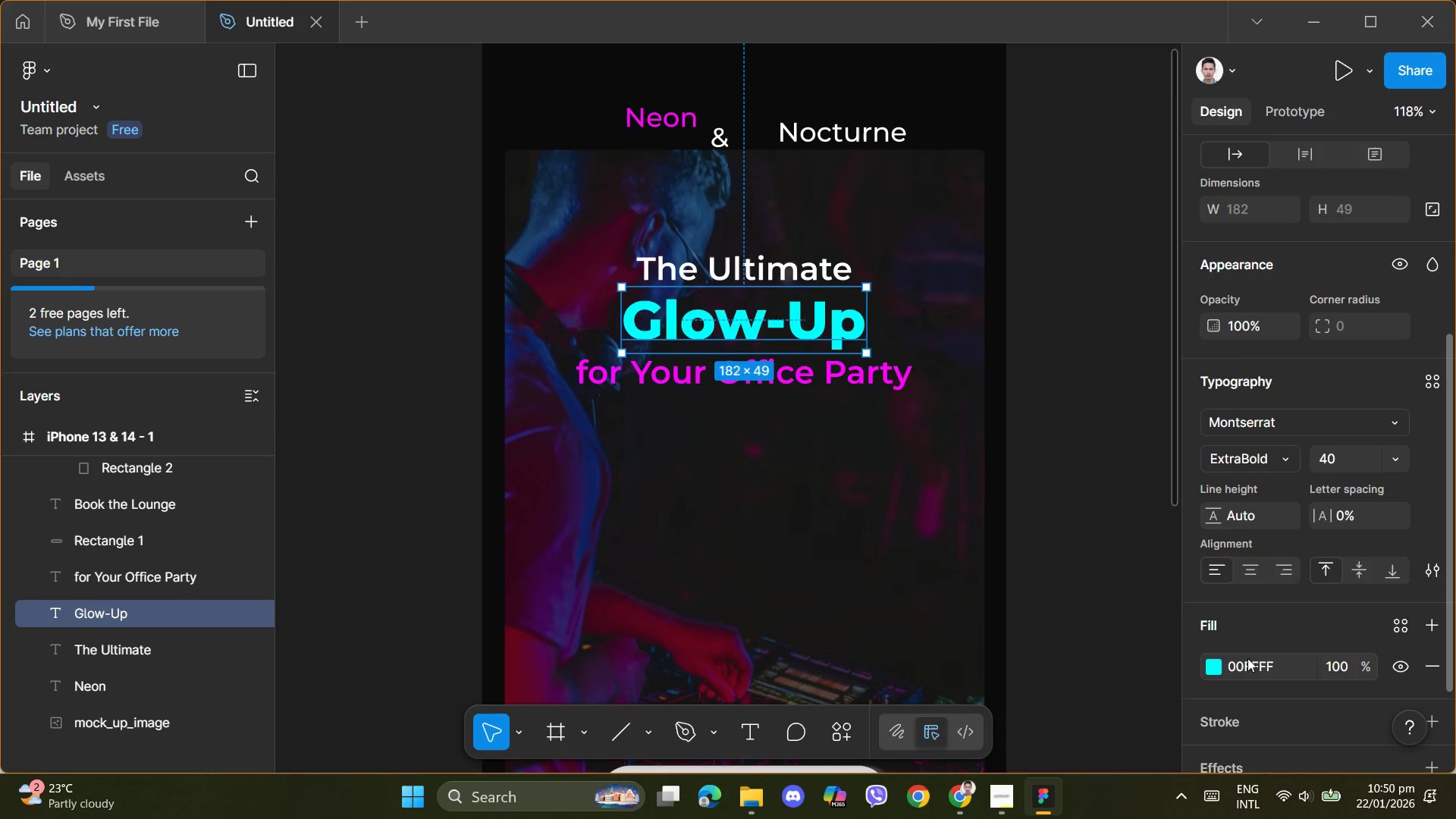 
left_click([1250, 667])
 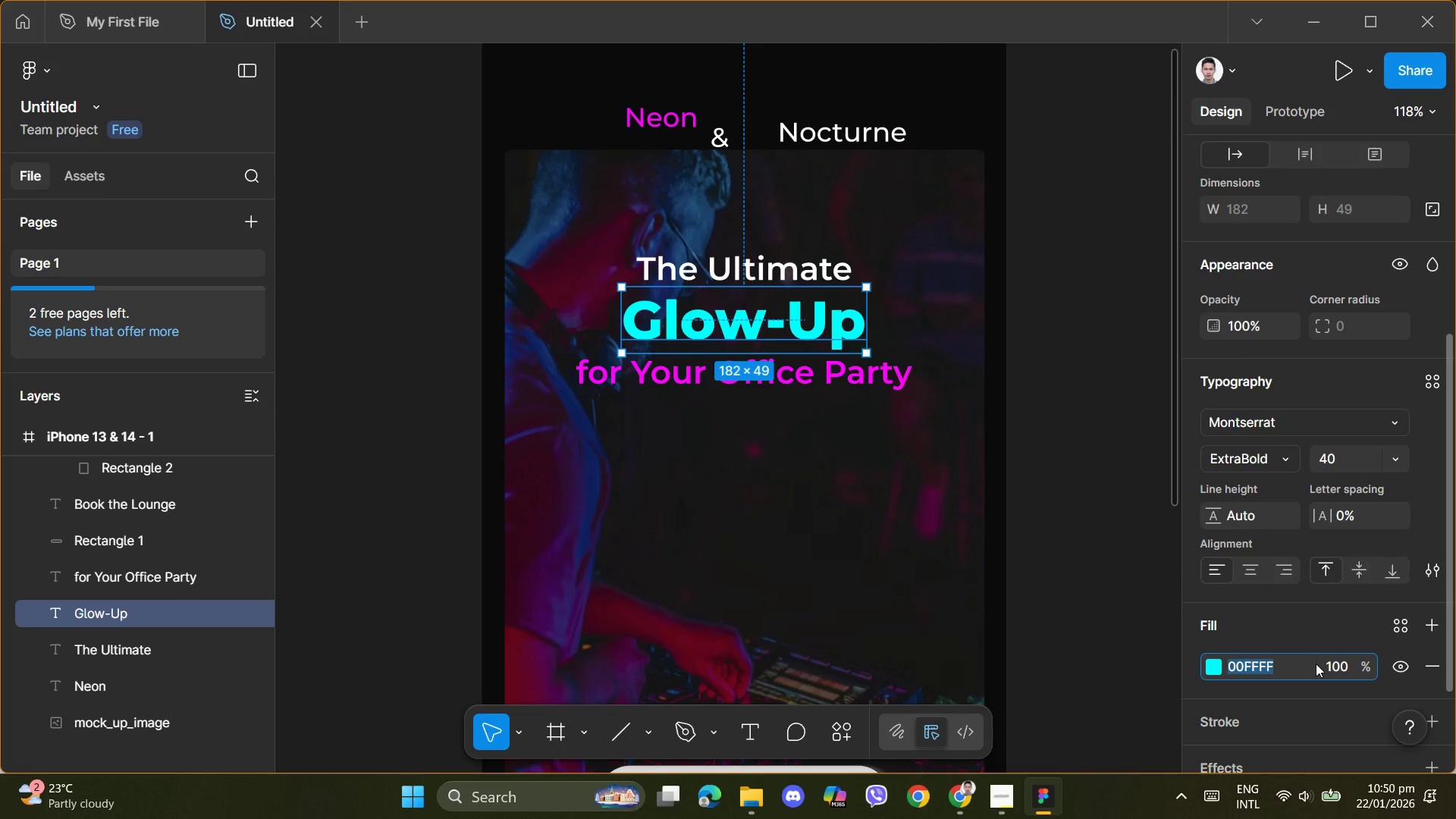 
key(Control+C)
 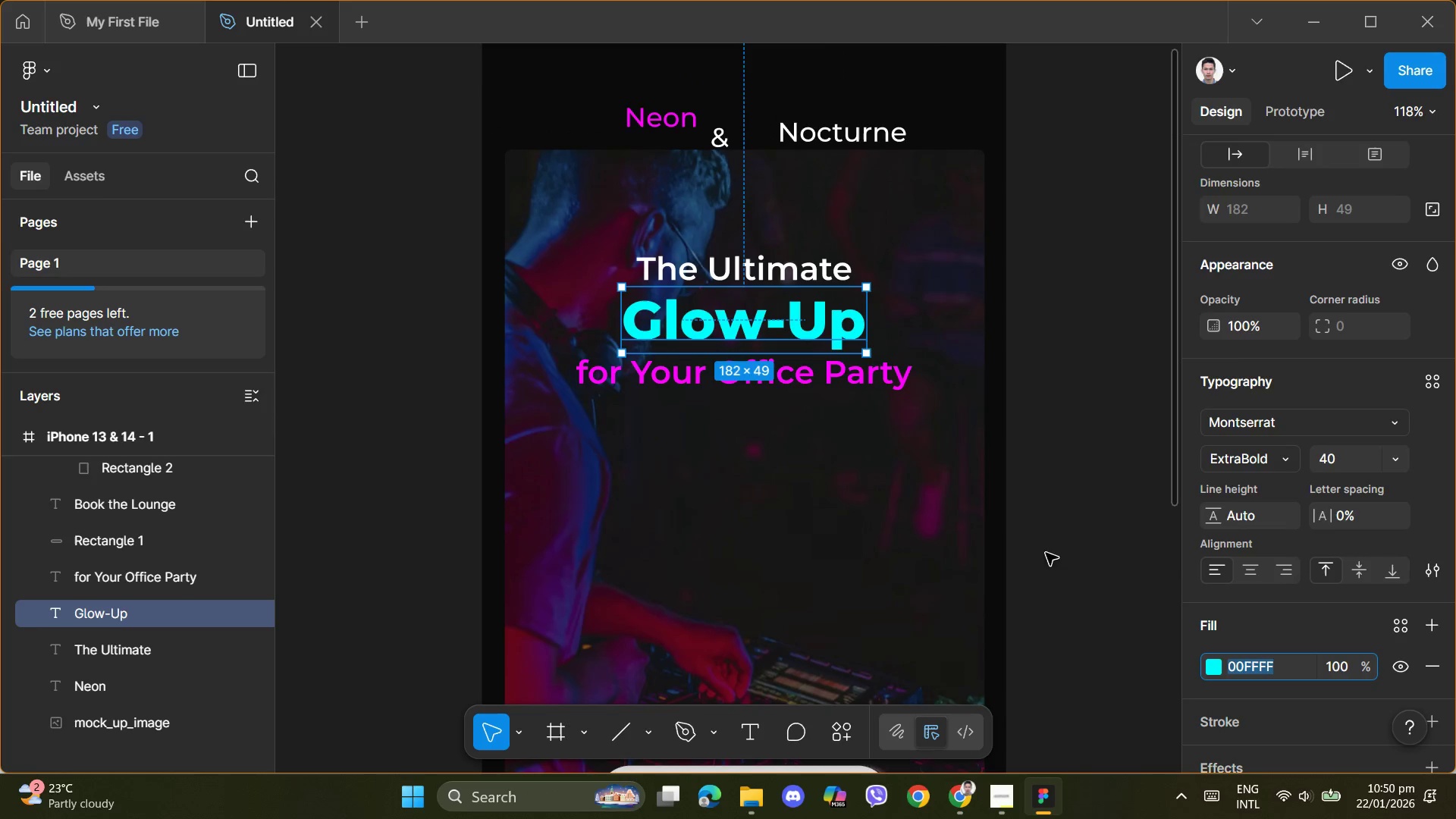 
scroll: coordinate [1050, 538], scroll_direction: up, amount: 2.0
 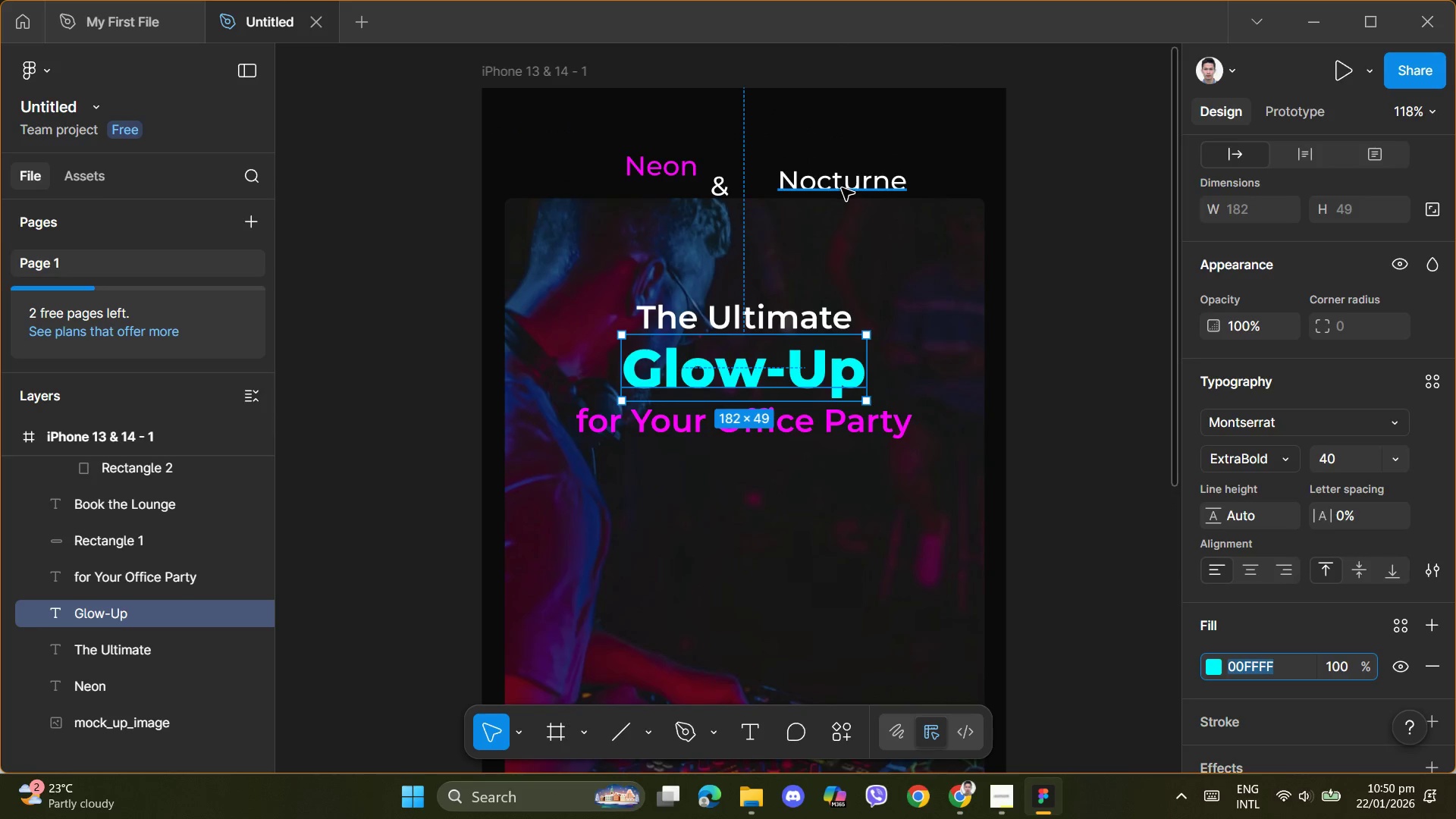 
double_click([842, 187])
 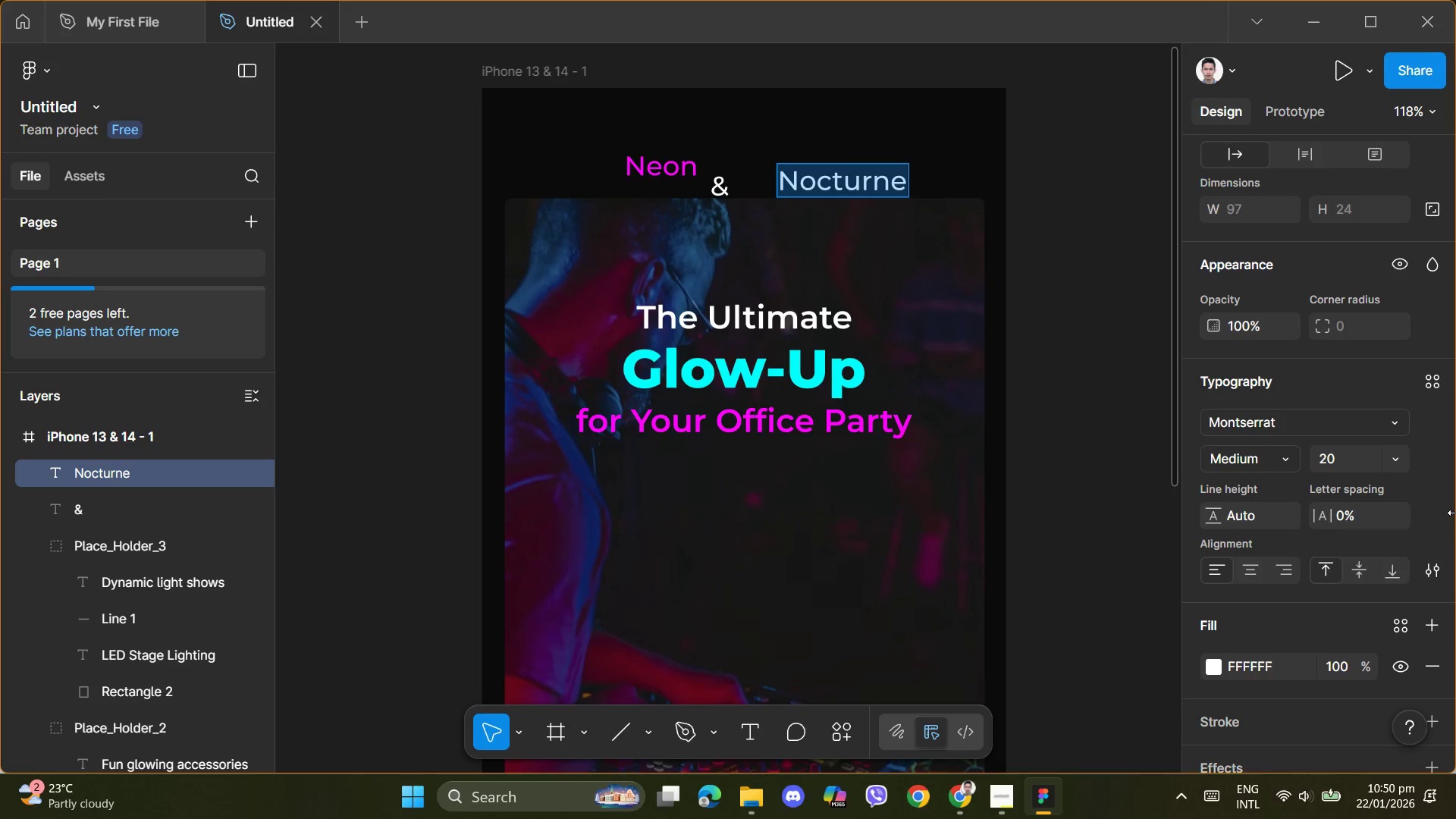 
wait(6.86)
 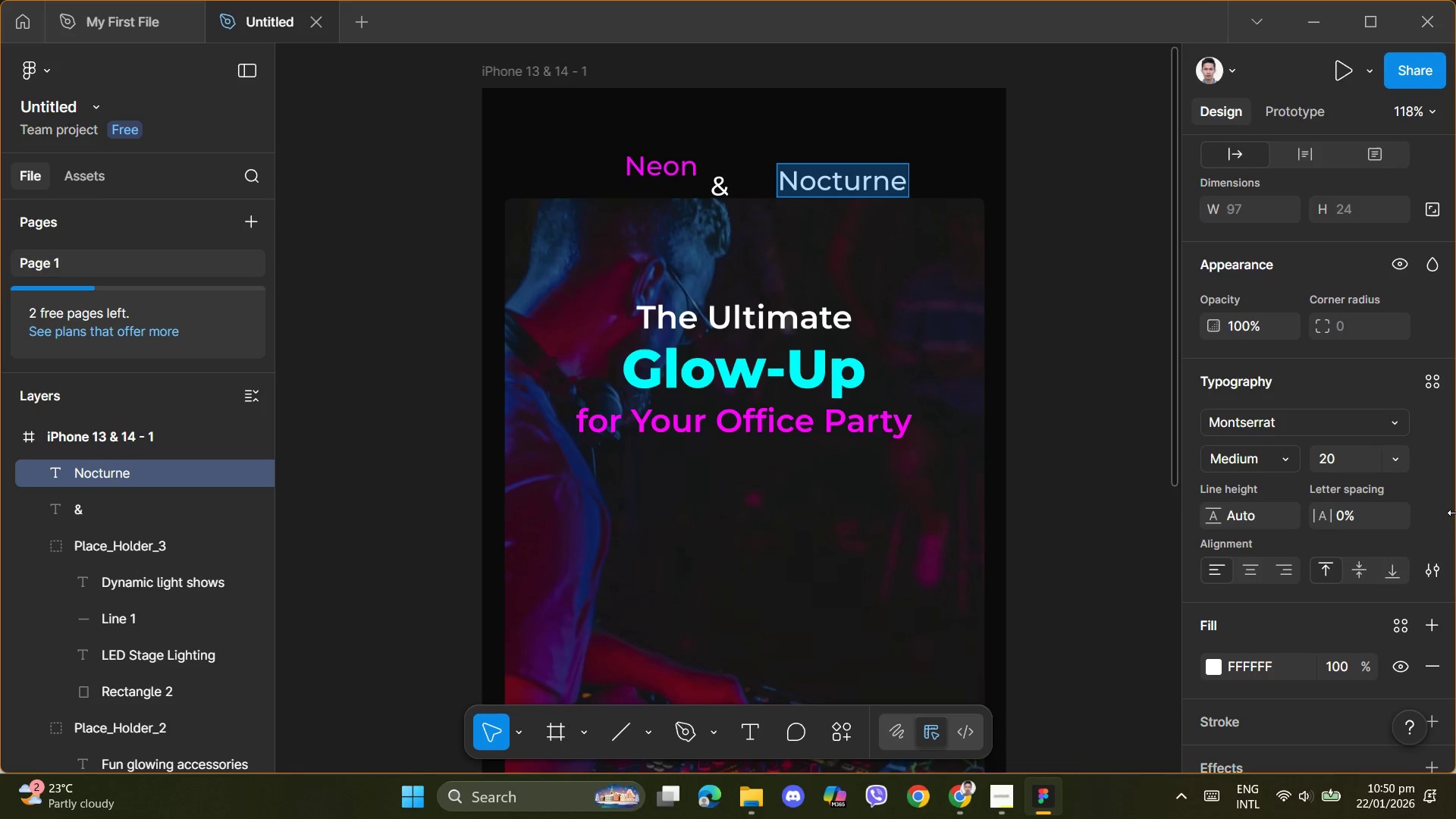 
double_click([890, 177])
 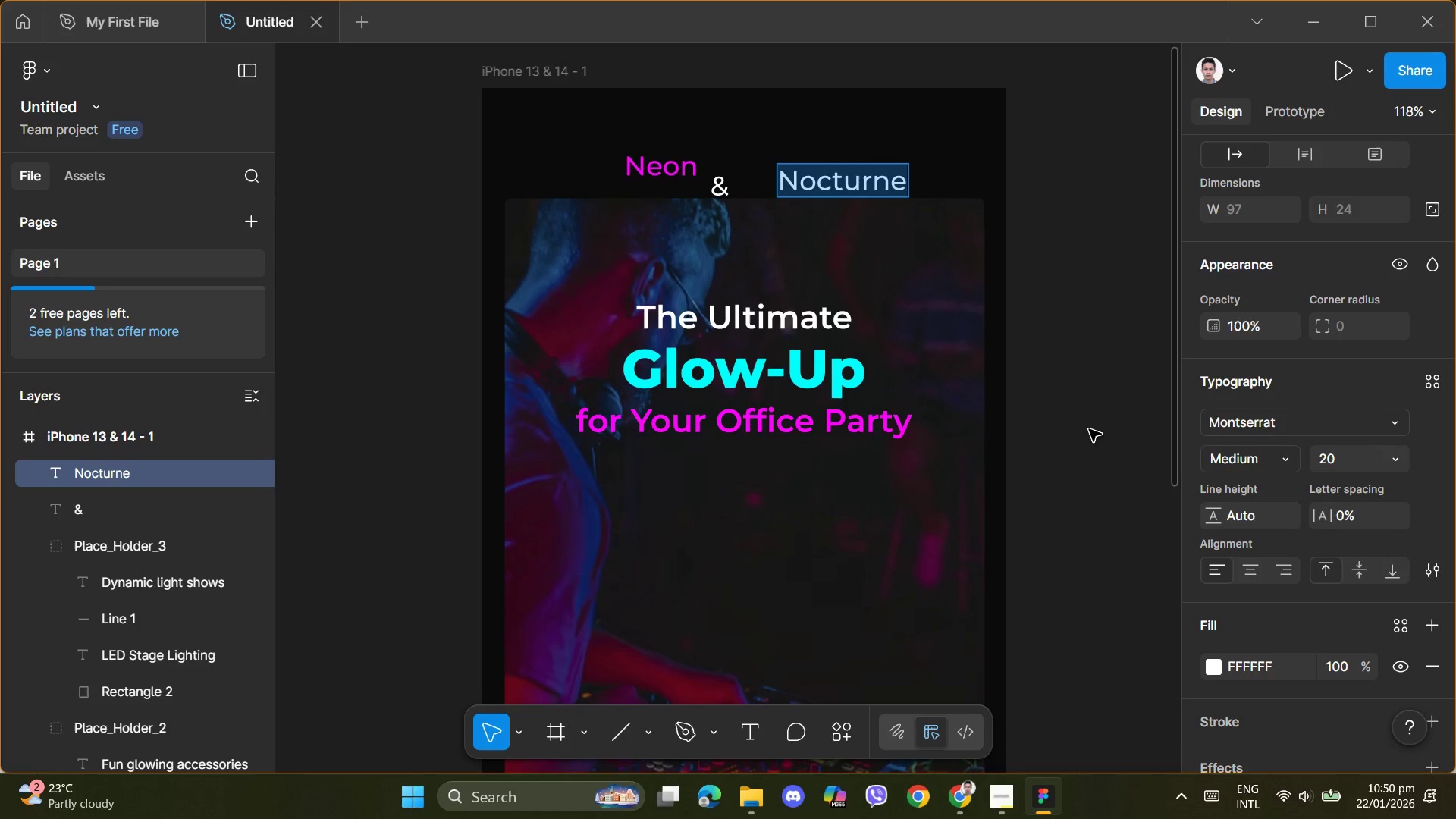 
left_click([1284, 679])
 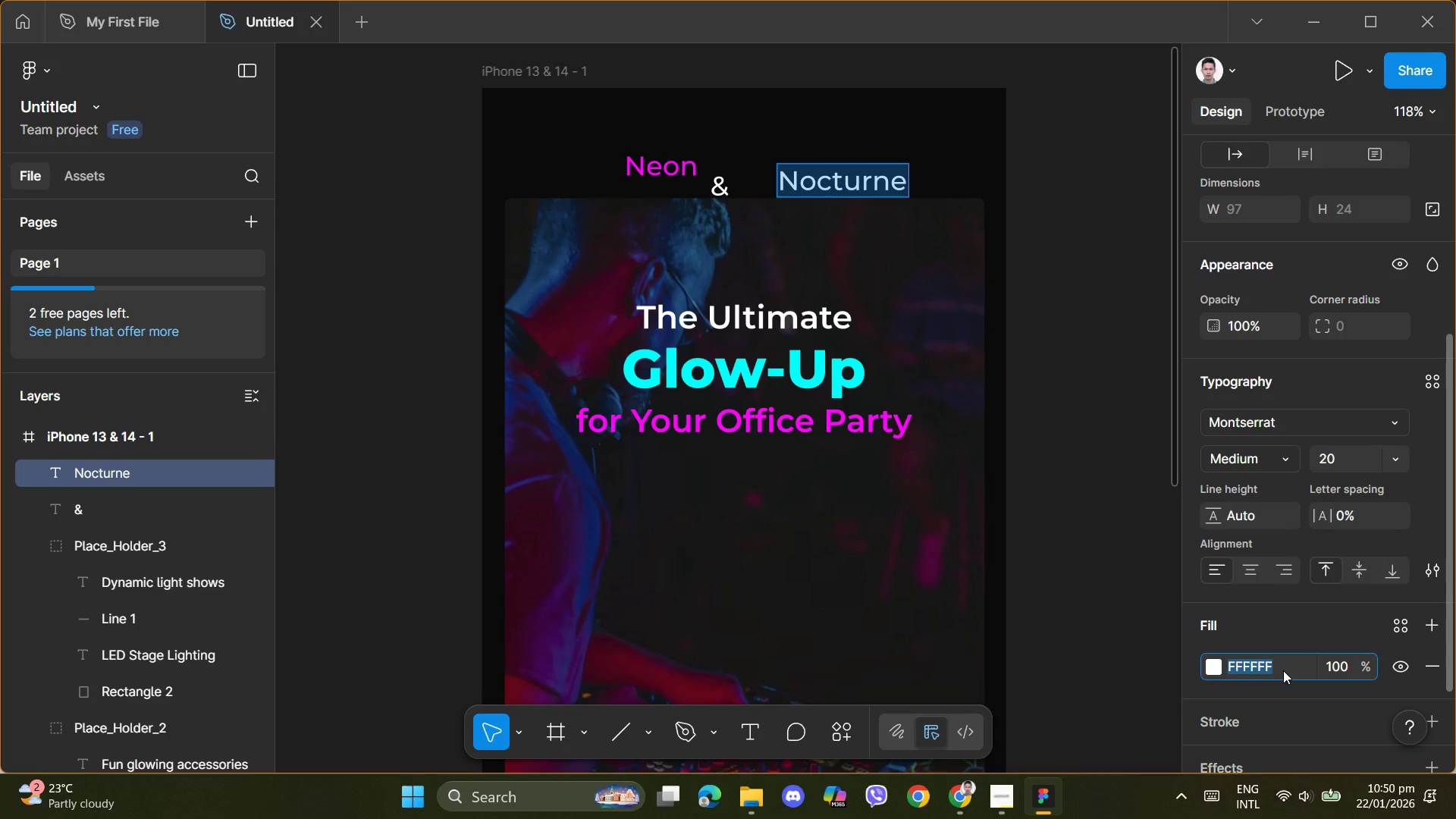 
key(Control+V)
 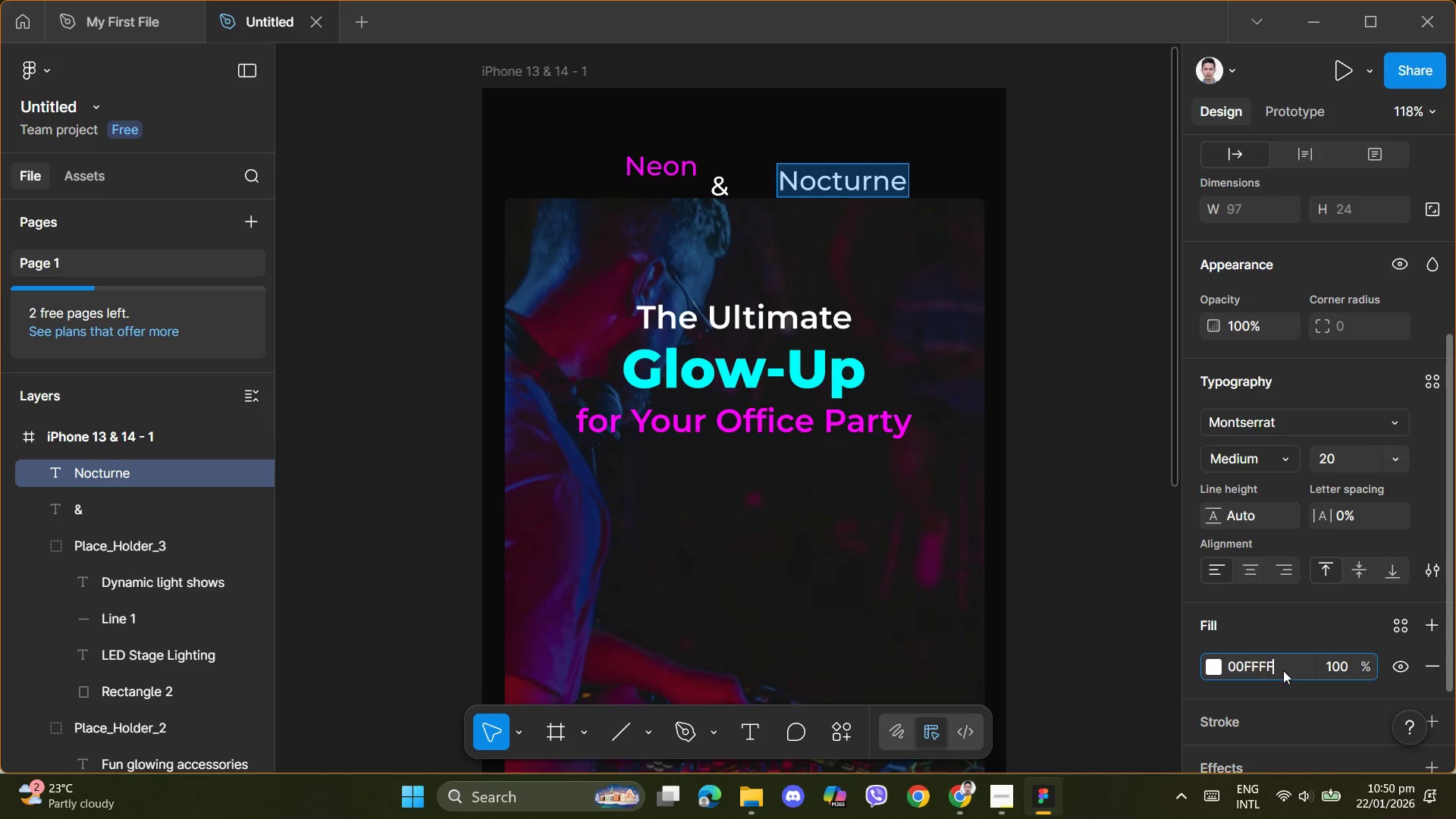 
key(NumpadEnter)
 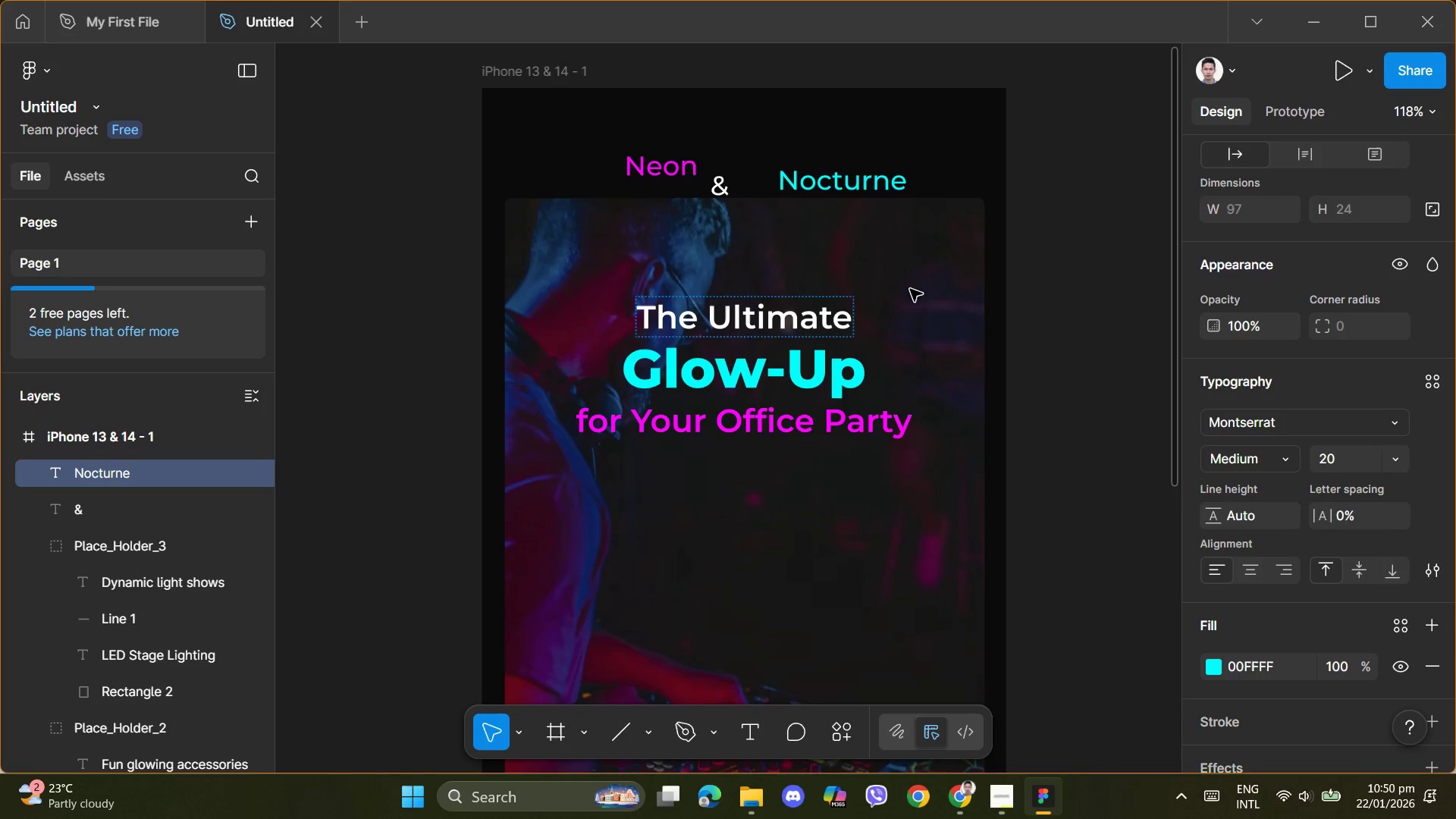 
left_click([1094, 362])
 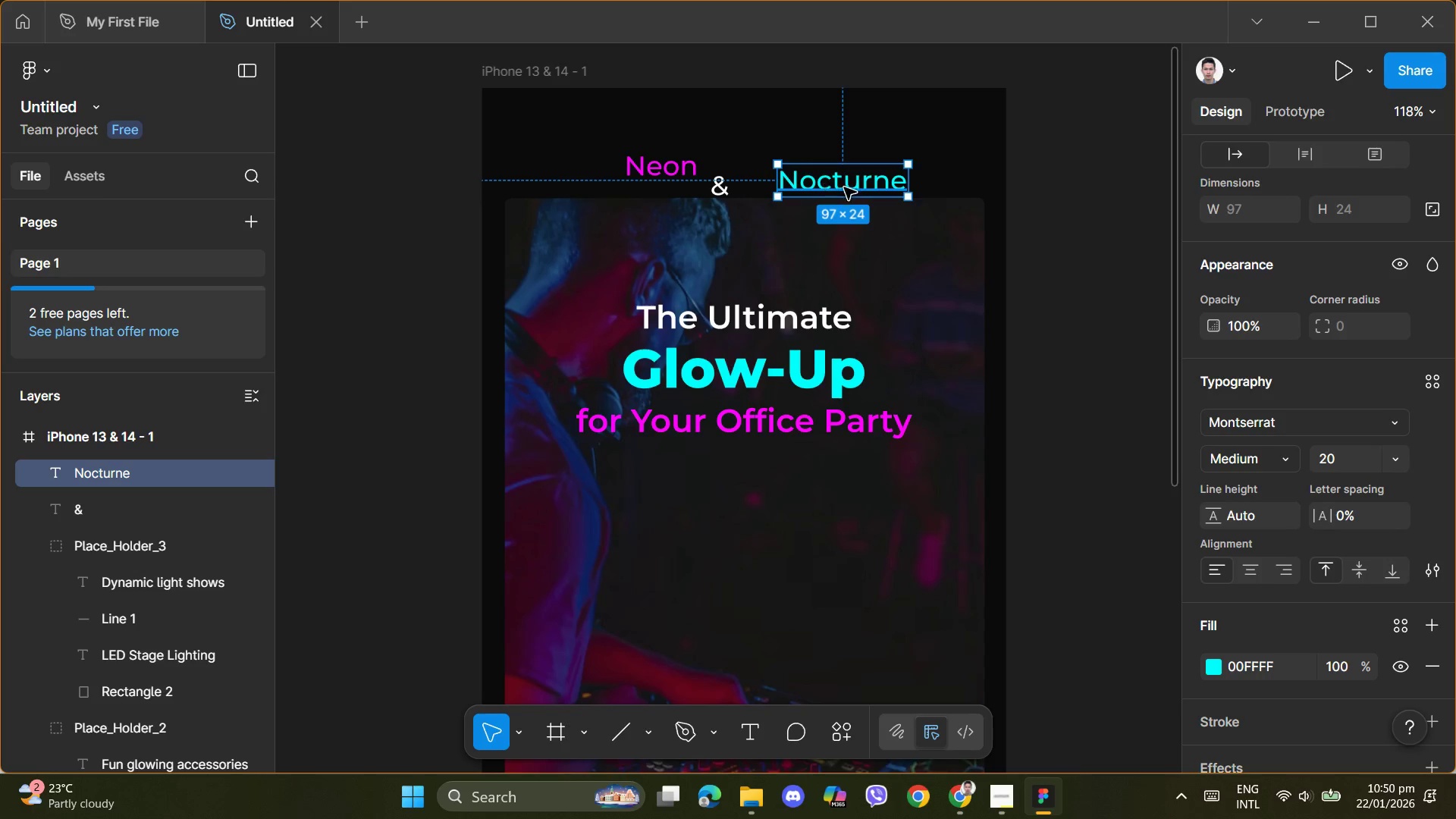 
left_click([720, 187])
 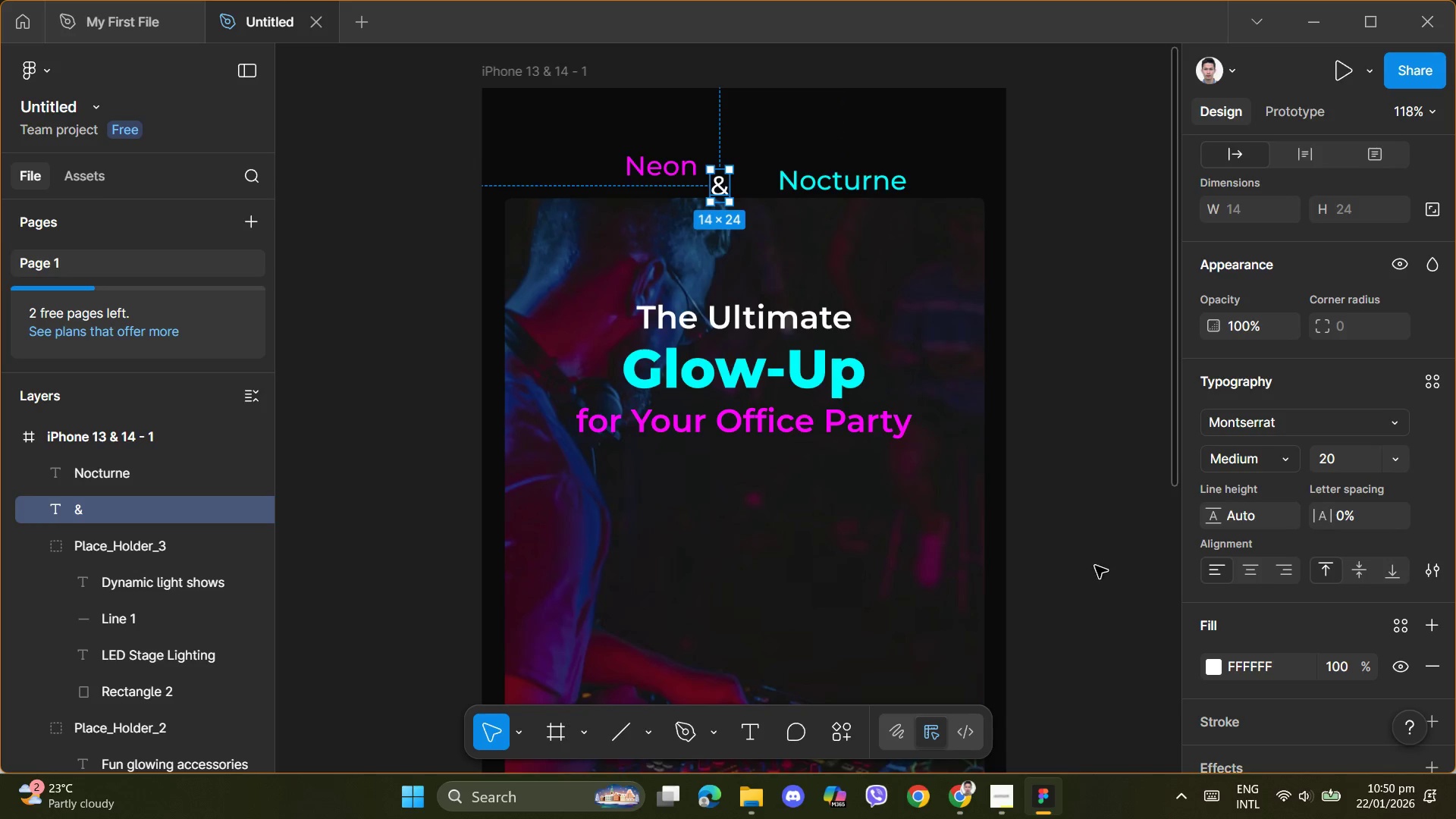 
scroll: coordinate [1365, 663], scroll_direction: down, amount: 1.0
 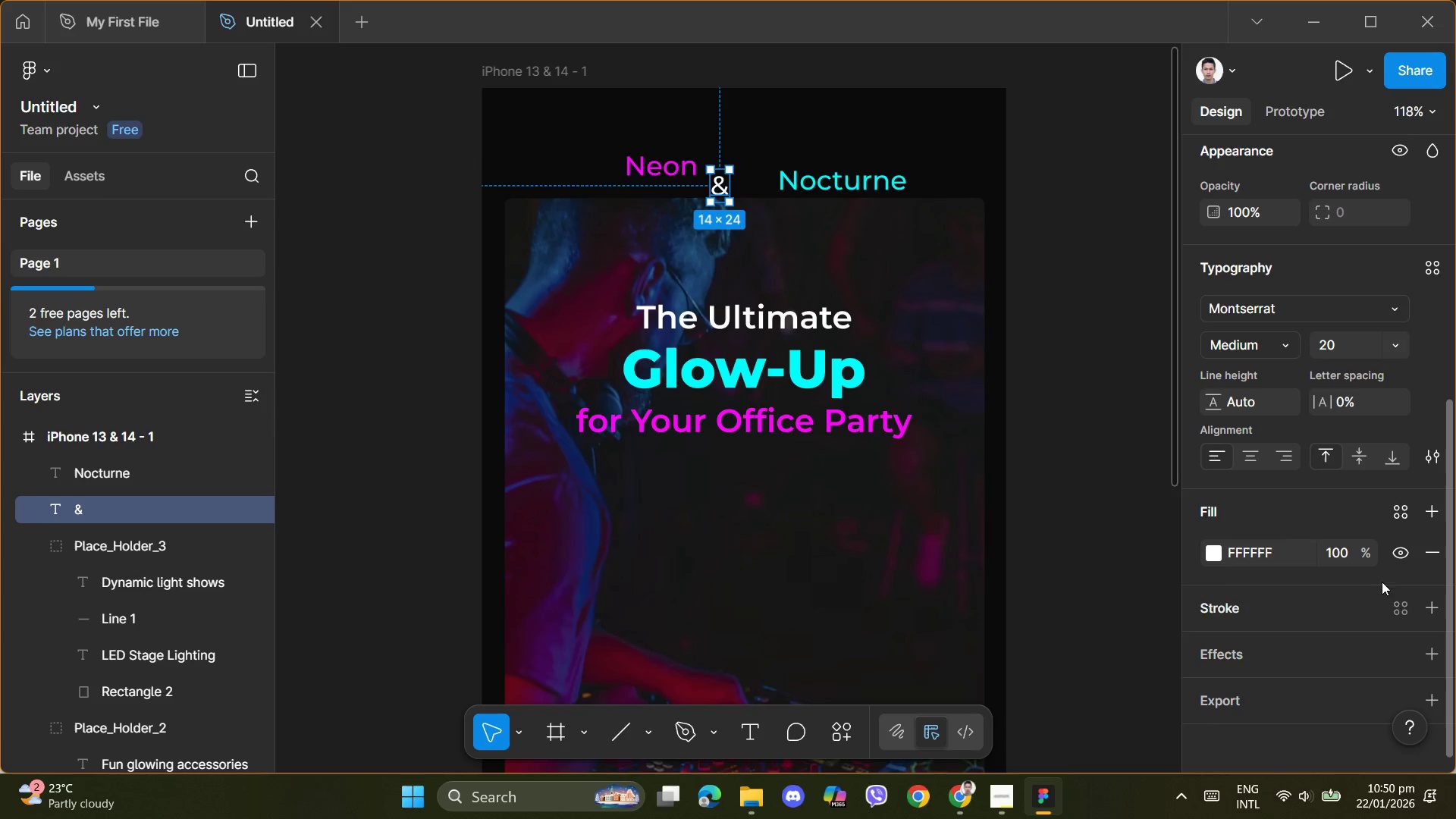 
left_click([1431, 554])
 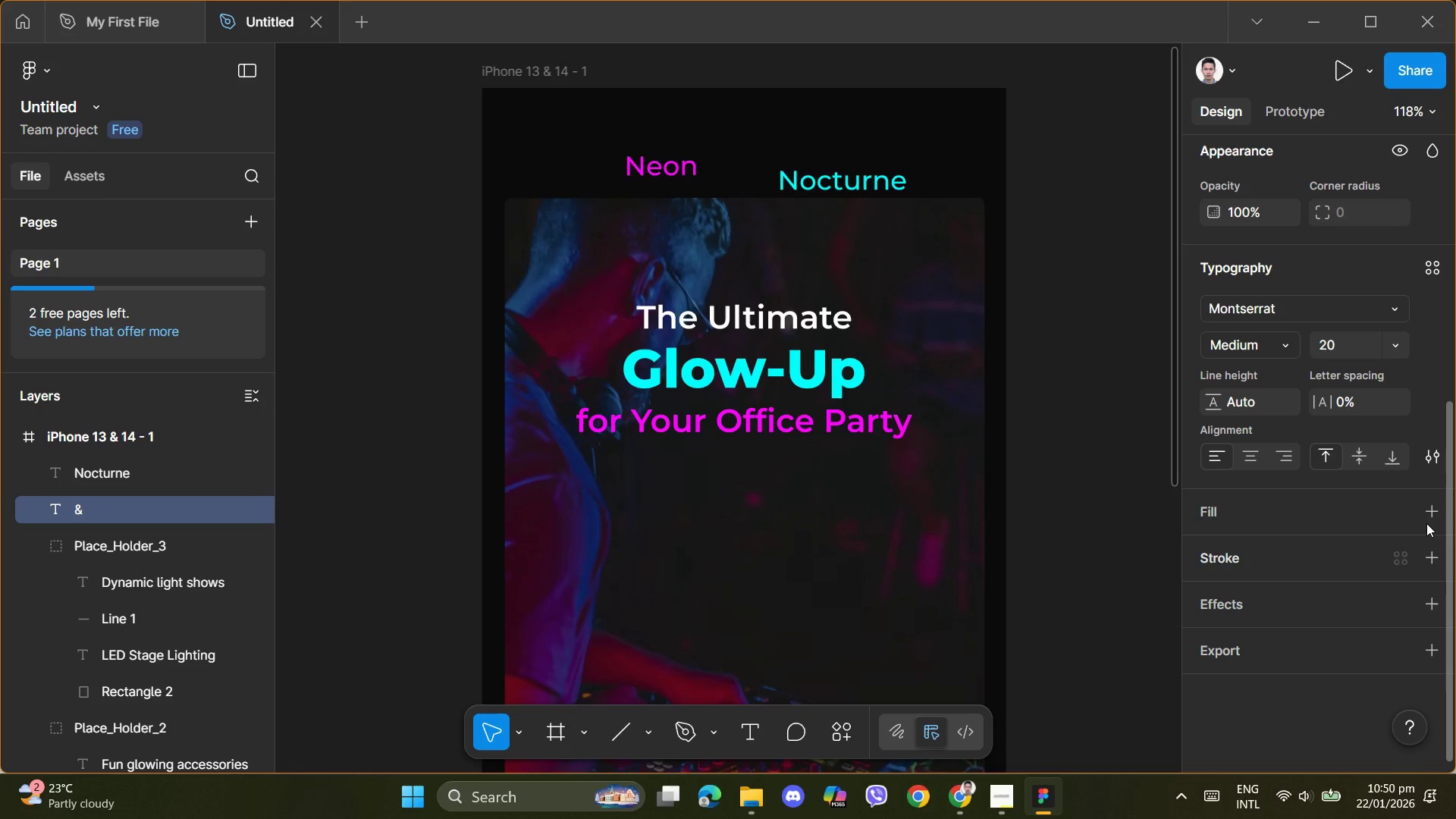 
left_click([1432, 516])
 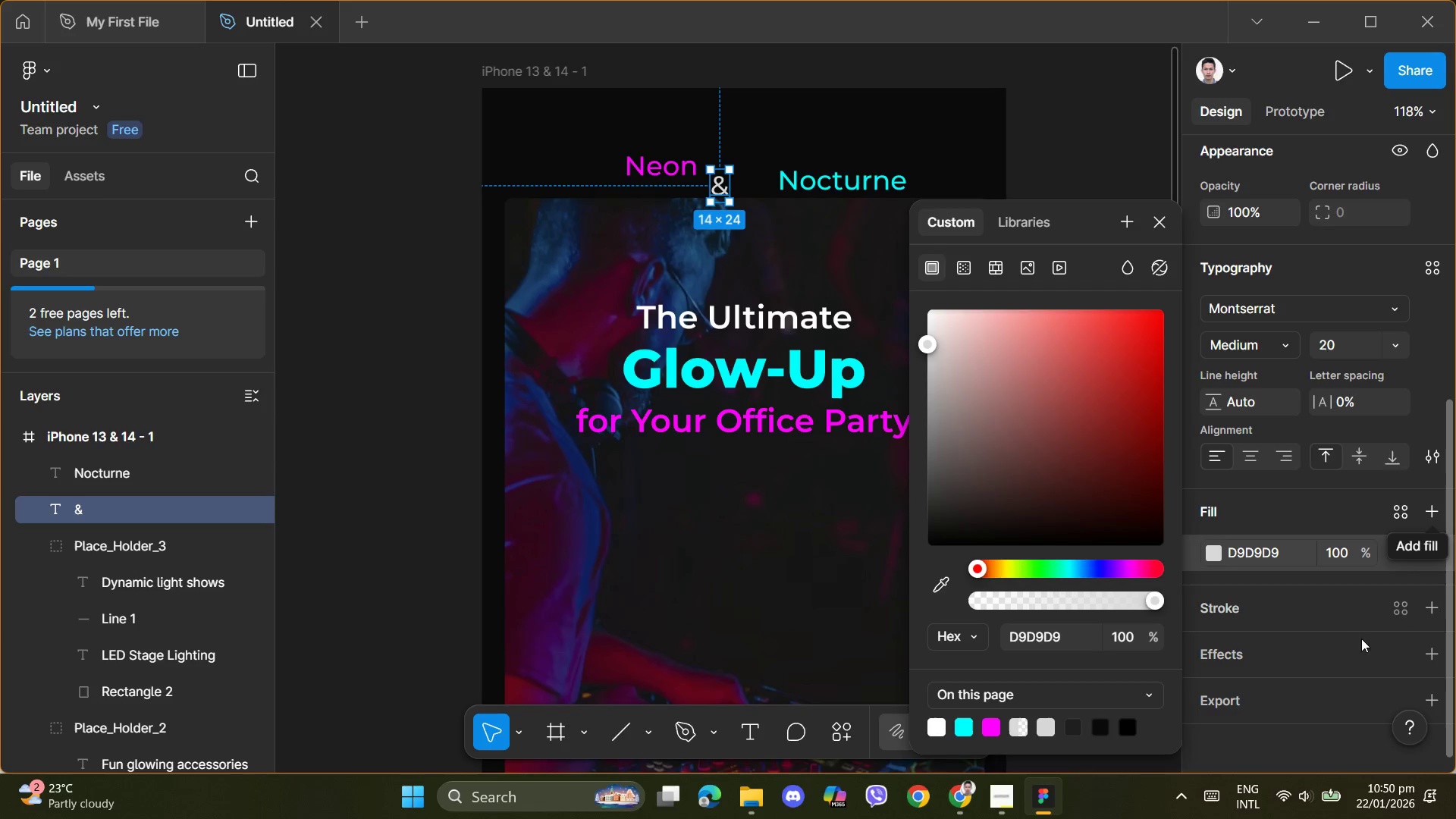 
left_click([1292, 753])
 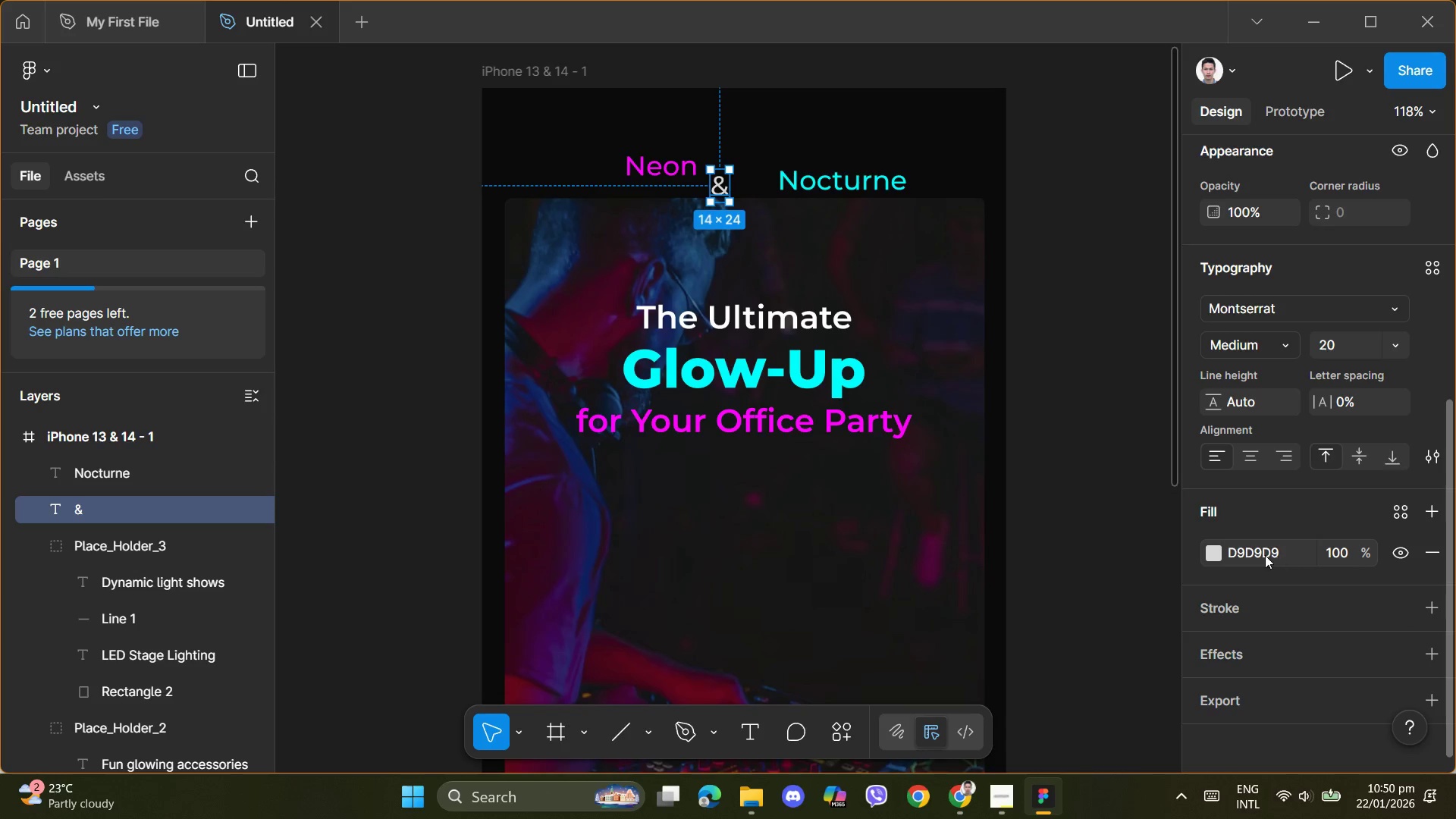 
left_click([1272, 554])
 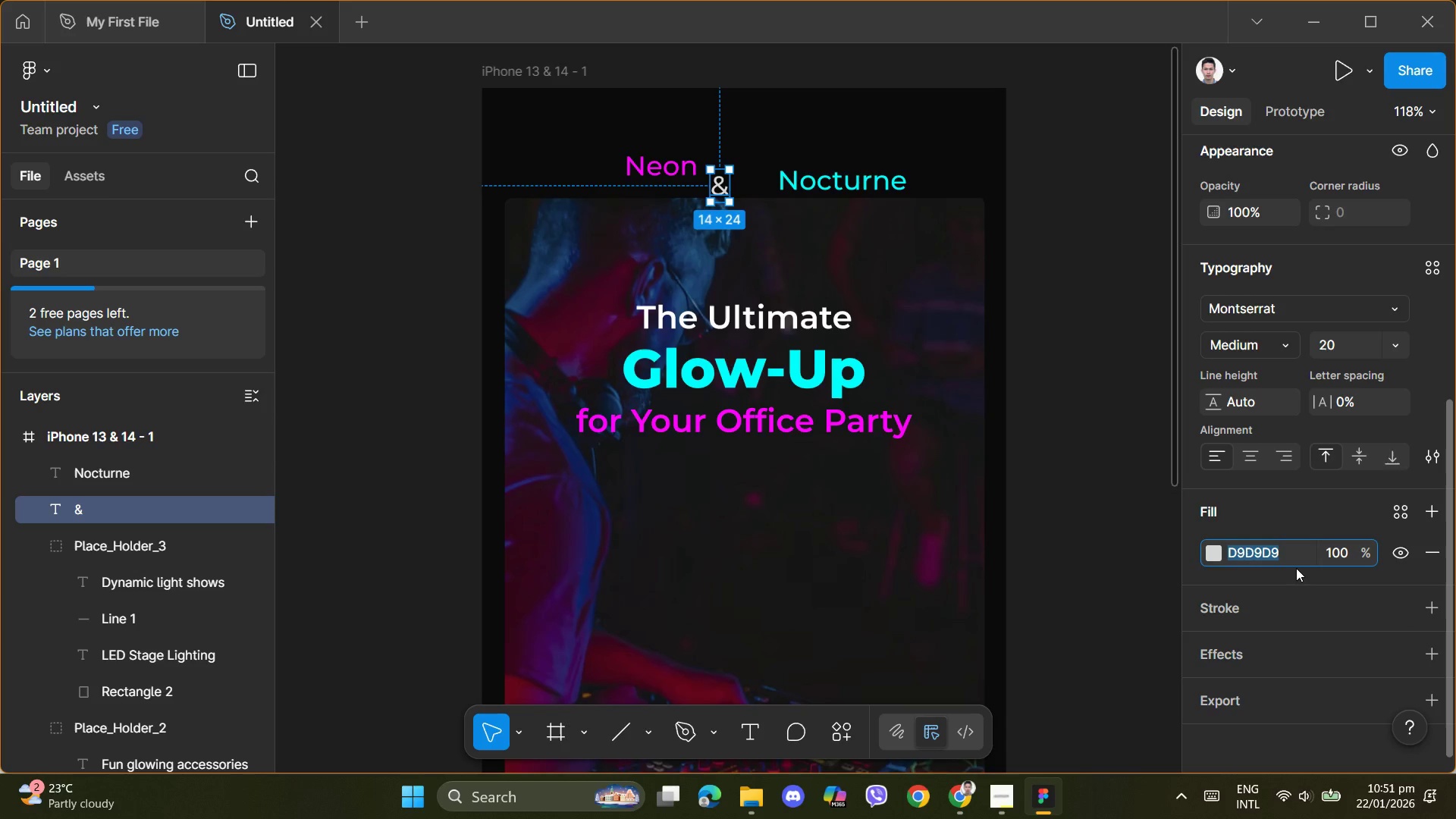 
wait(5.5)
 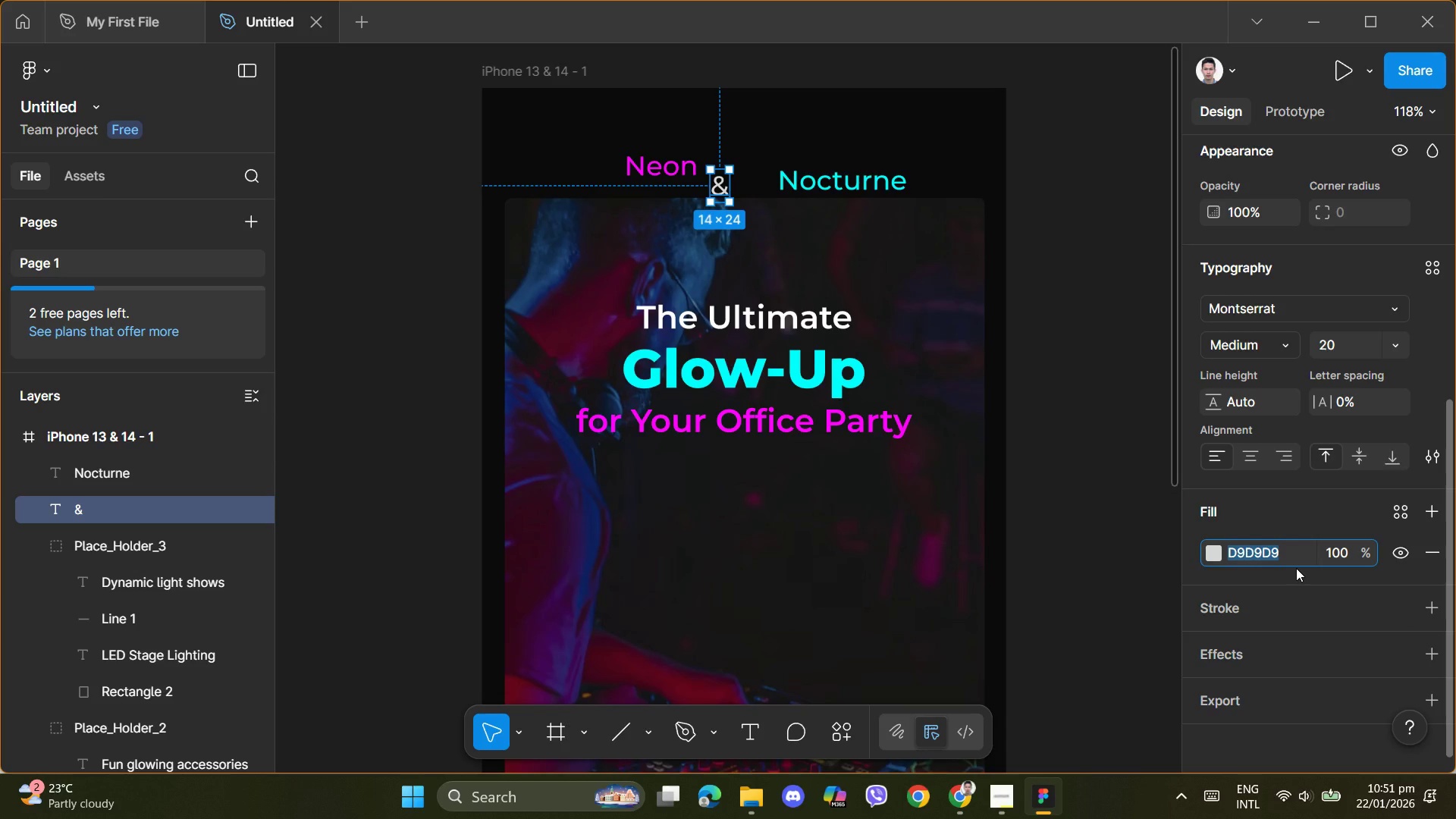 
hold_key(key=ControlLeft, duration=1.5)
 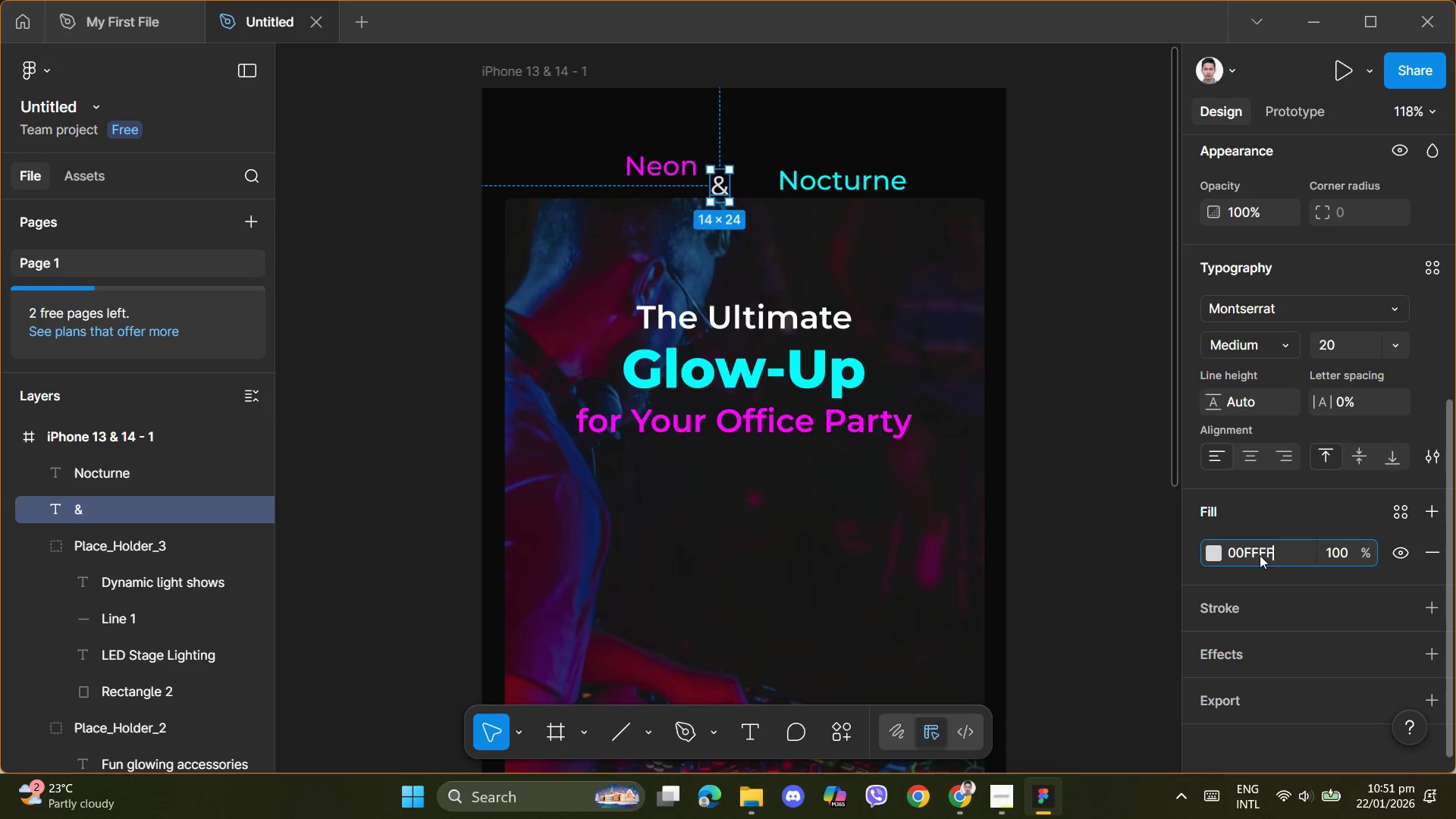 
key(Control+V)
 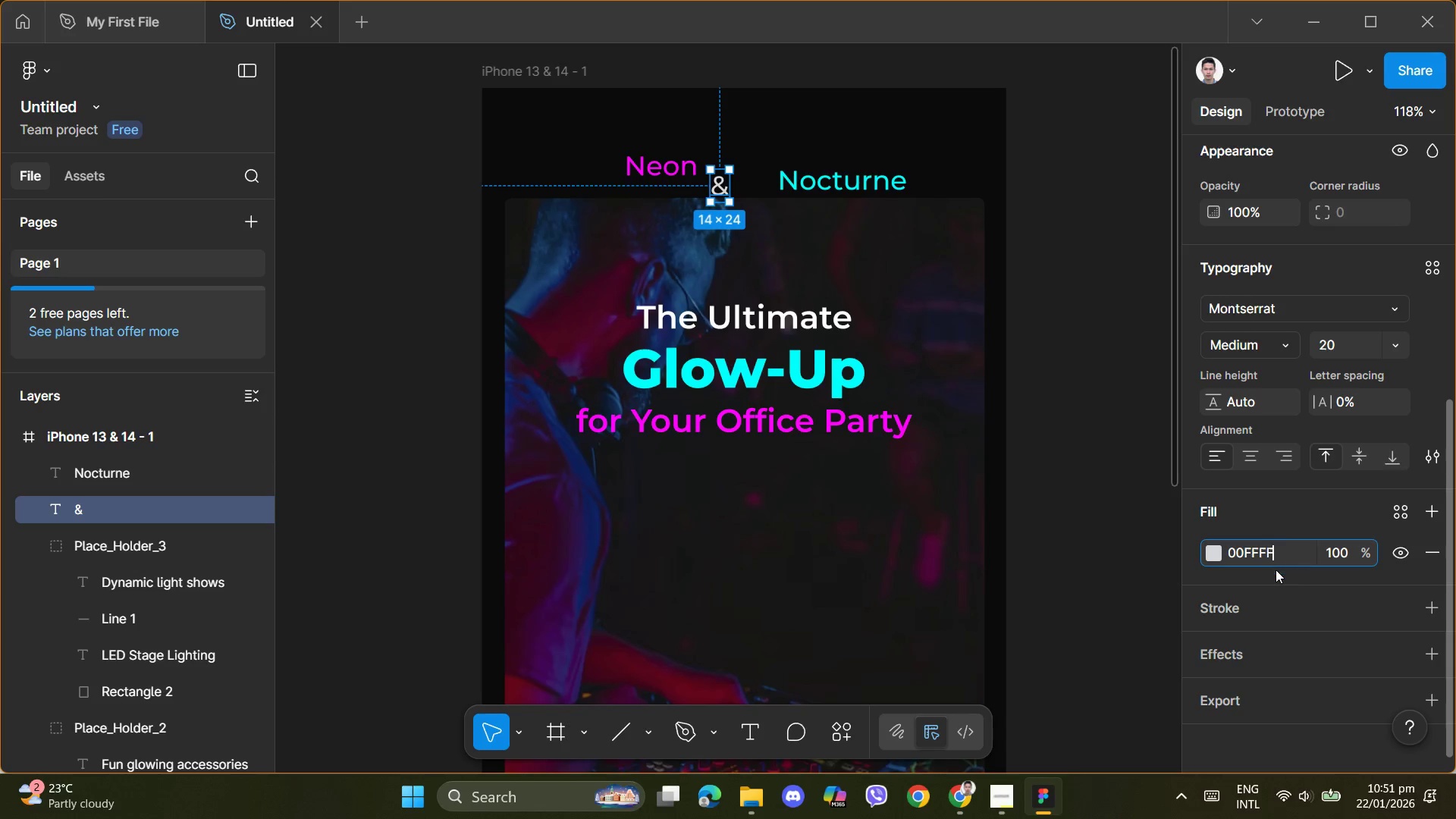 
left_click([1276, 570])
 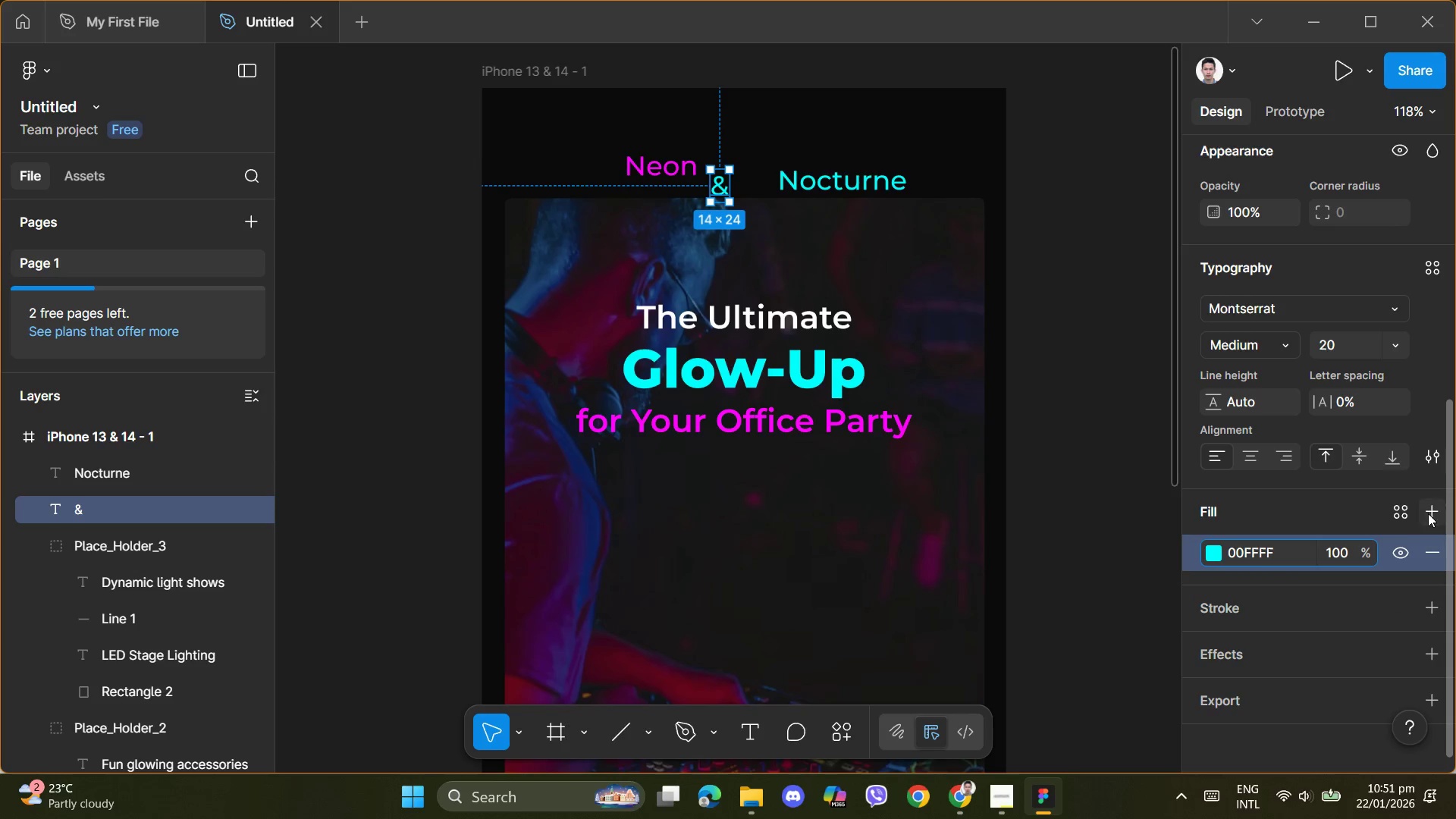 
left_click([1428, 512])
 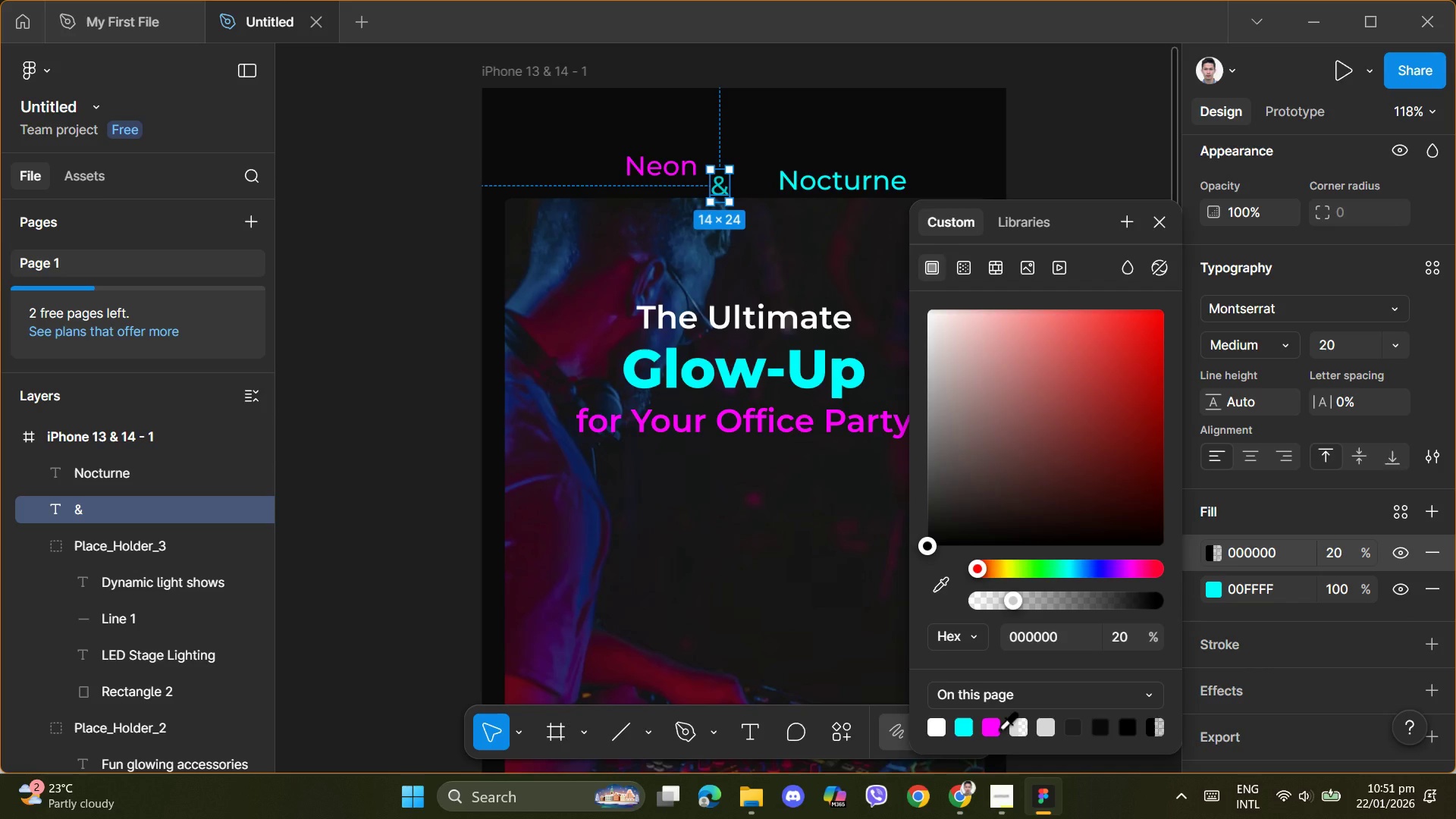 
left_click([999, 729])
 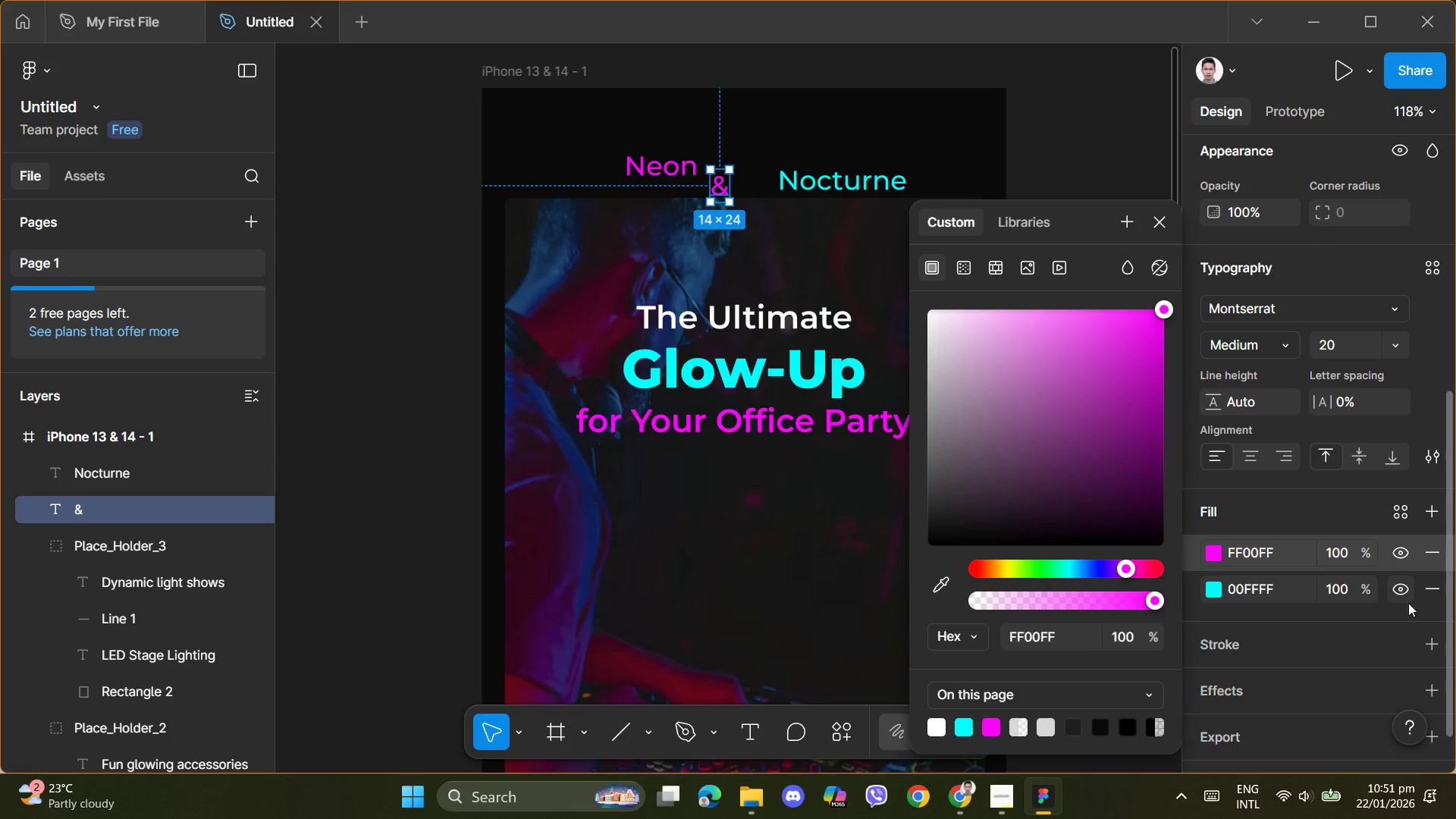 
left_click([1389, 609])
 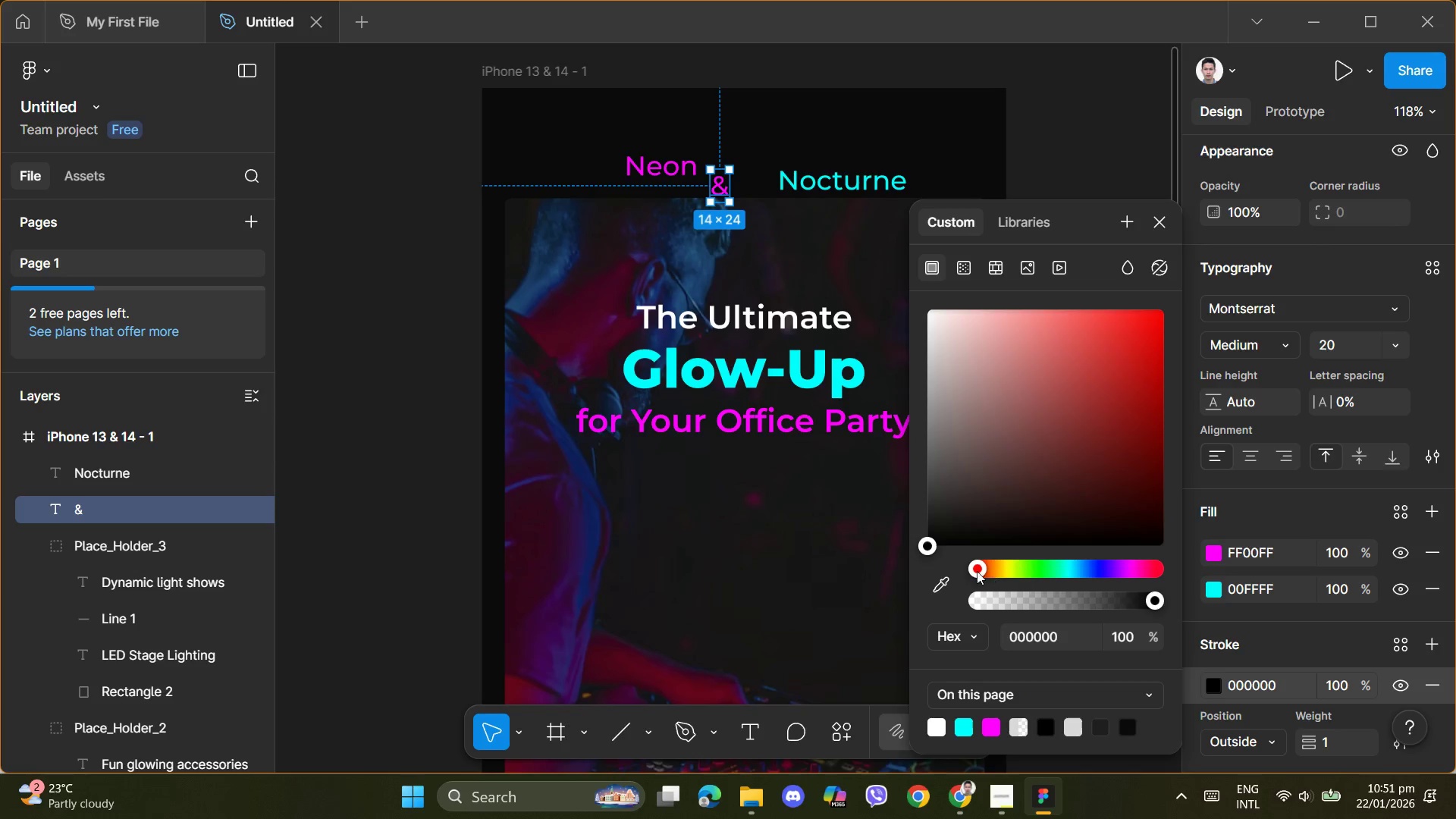 
wait(14.3)
 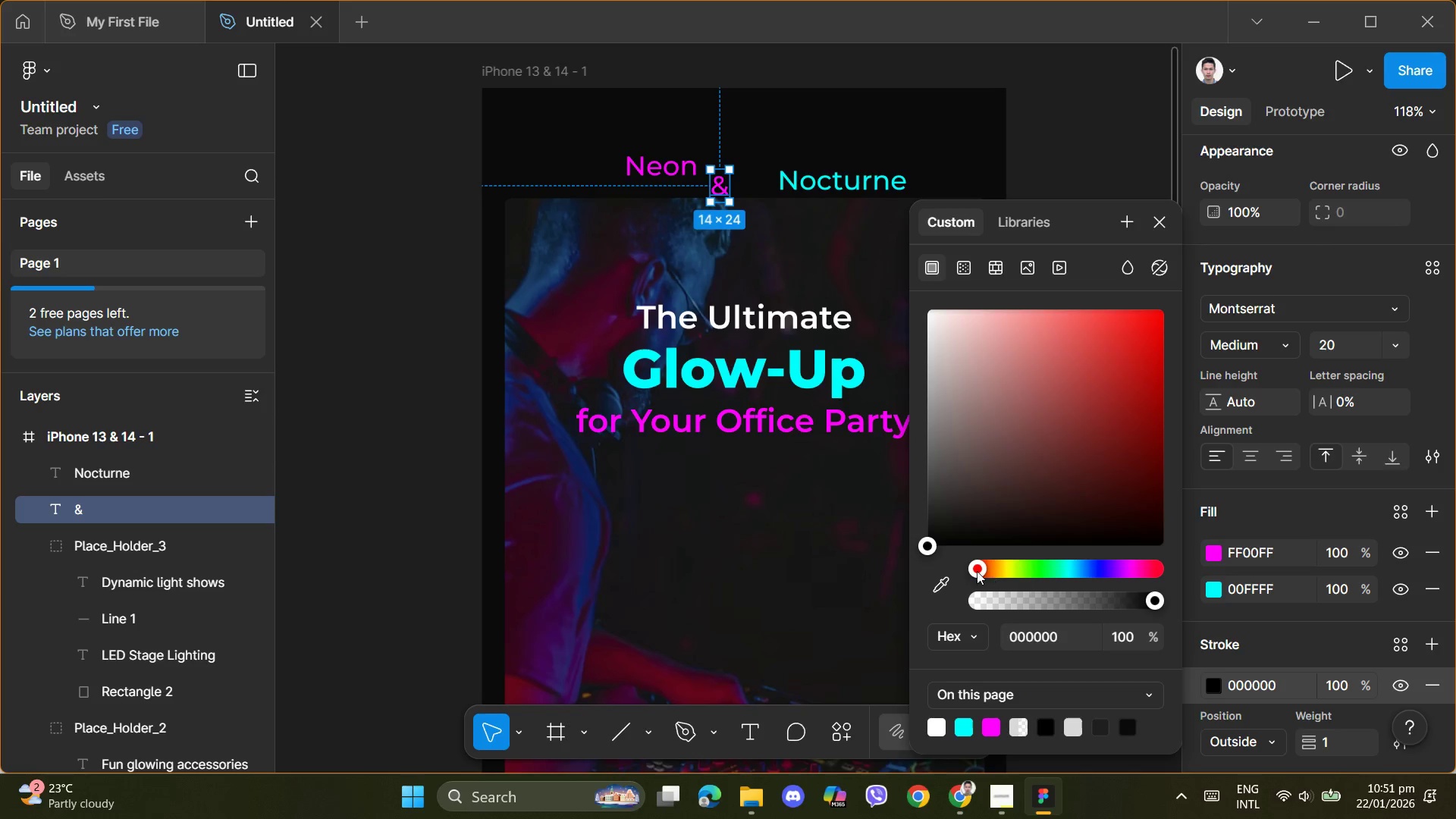 
left_click([960, 268])
 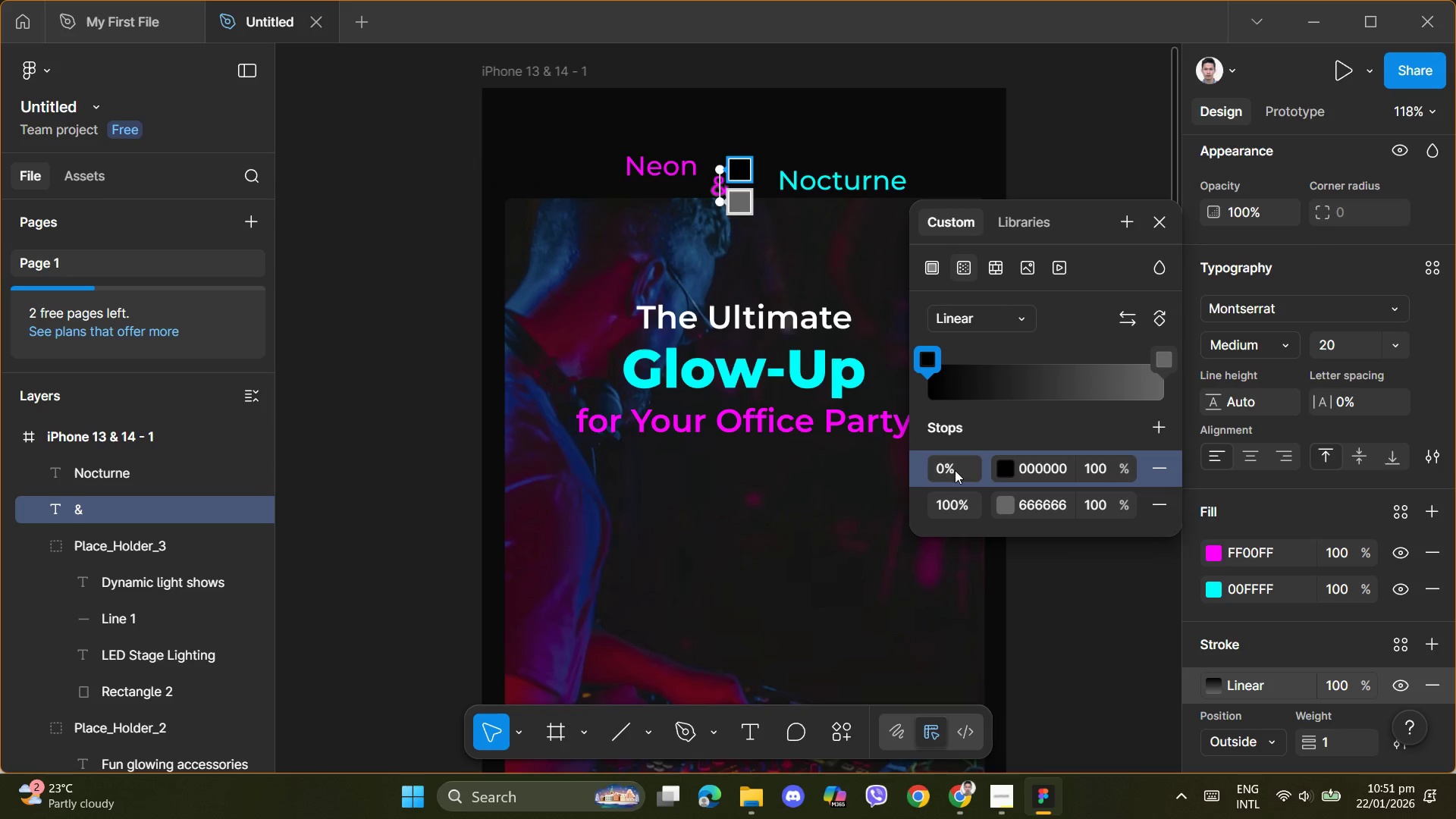 
left_click([1055, 470])
 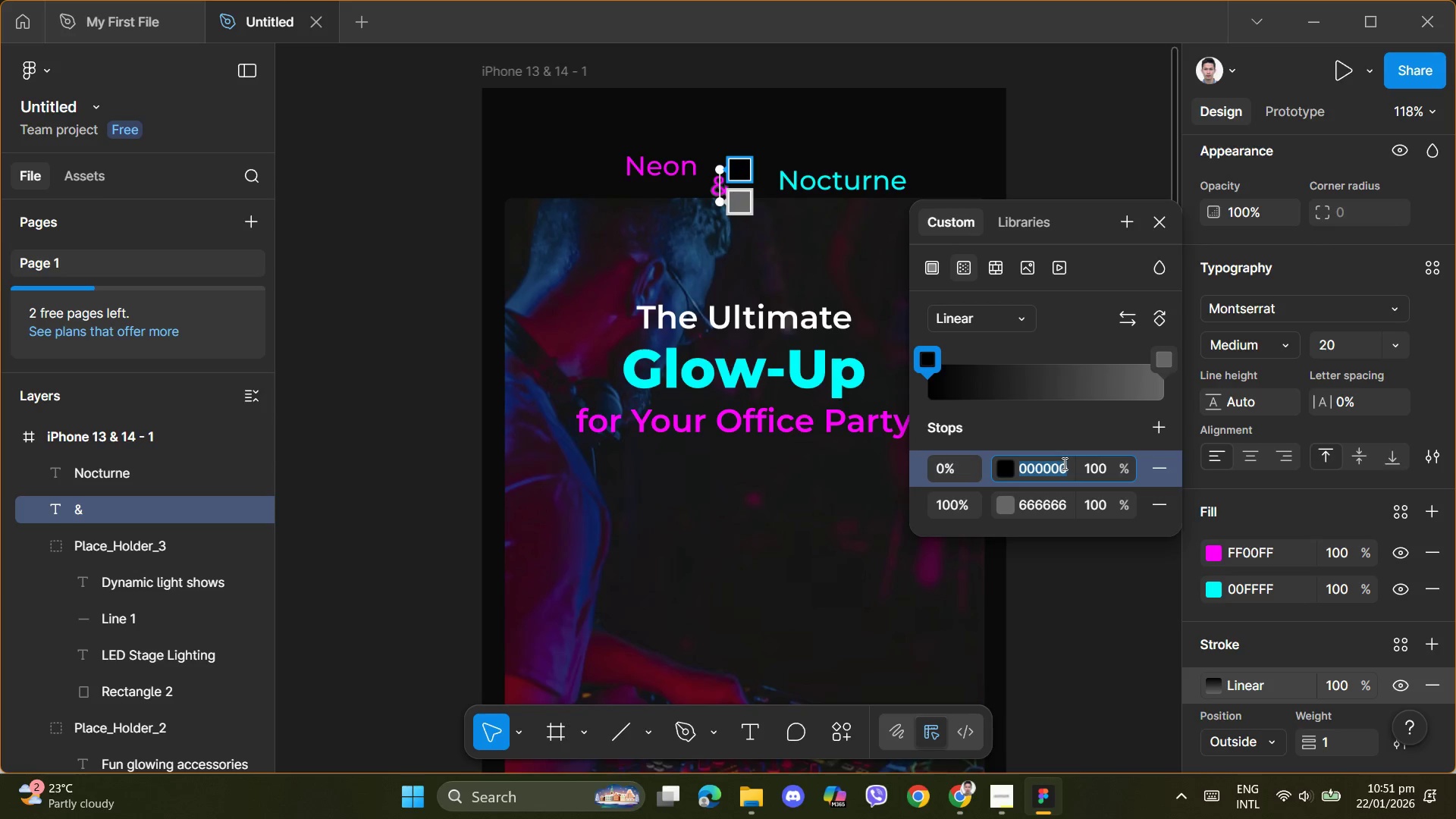 
key(Control+V)
 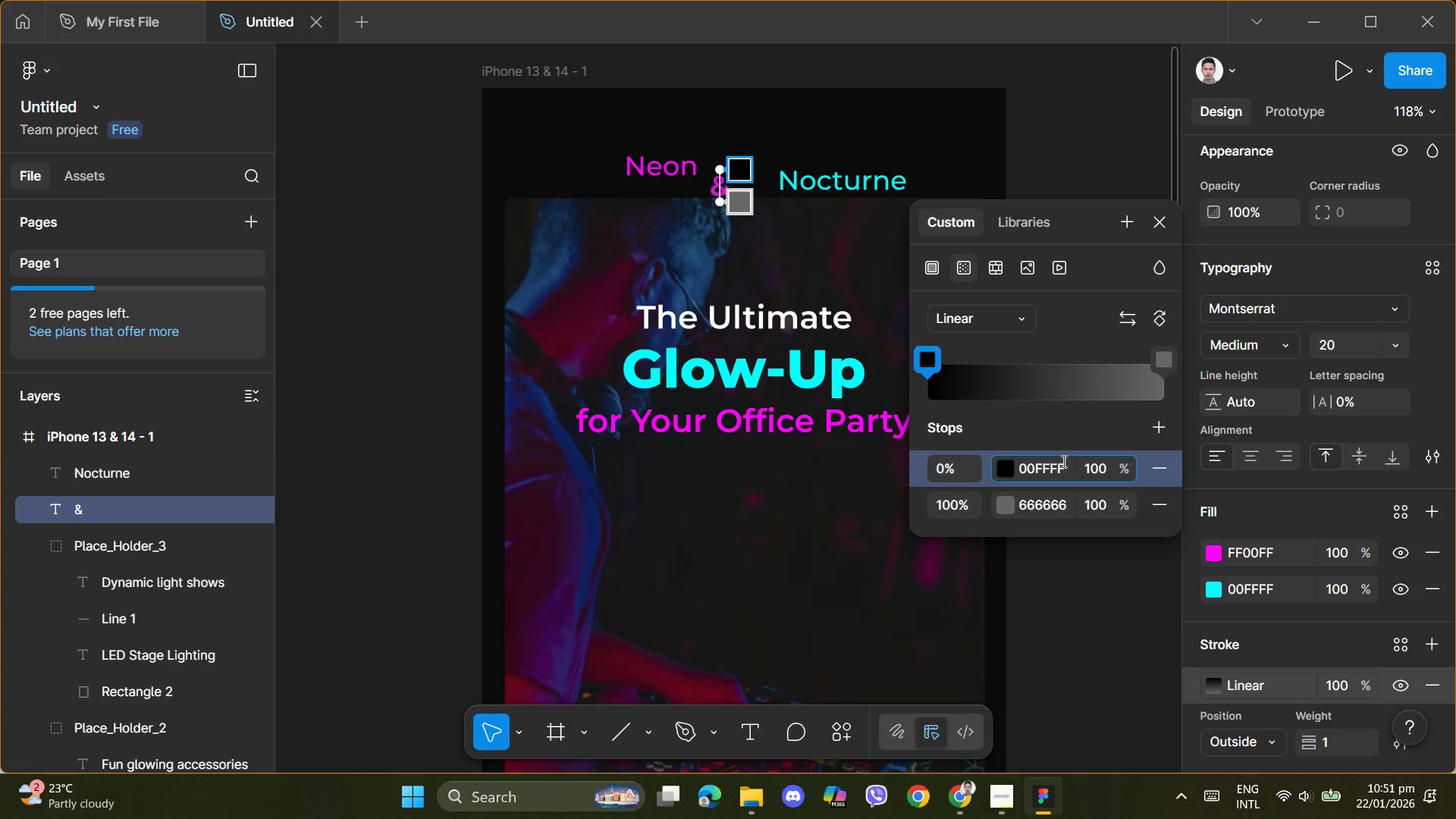 
key(NumpadEnter)
 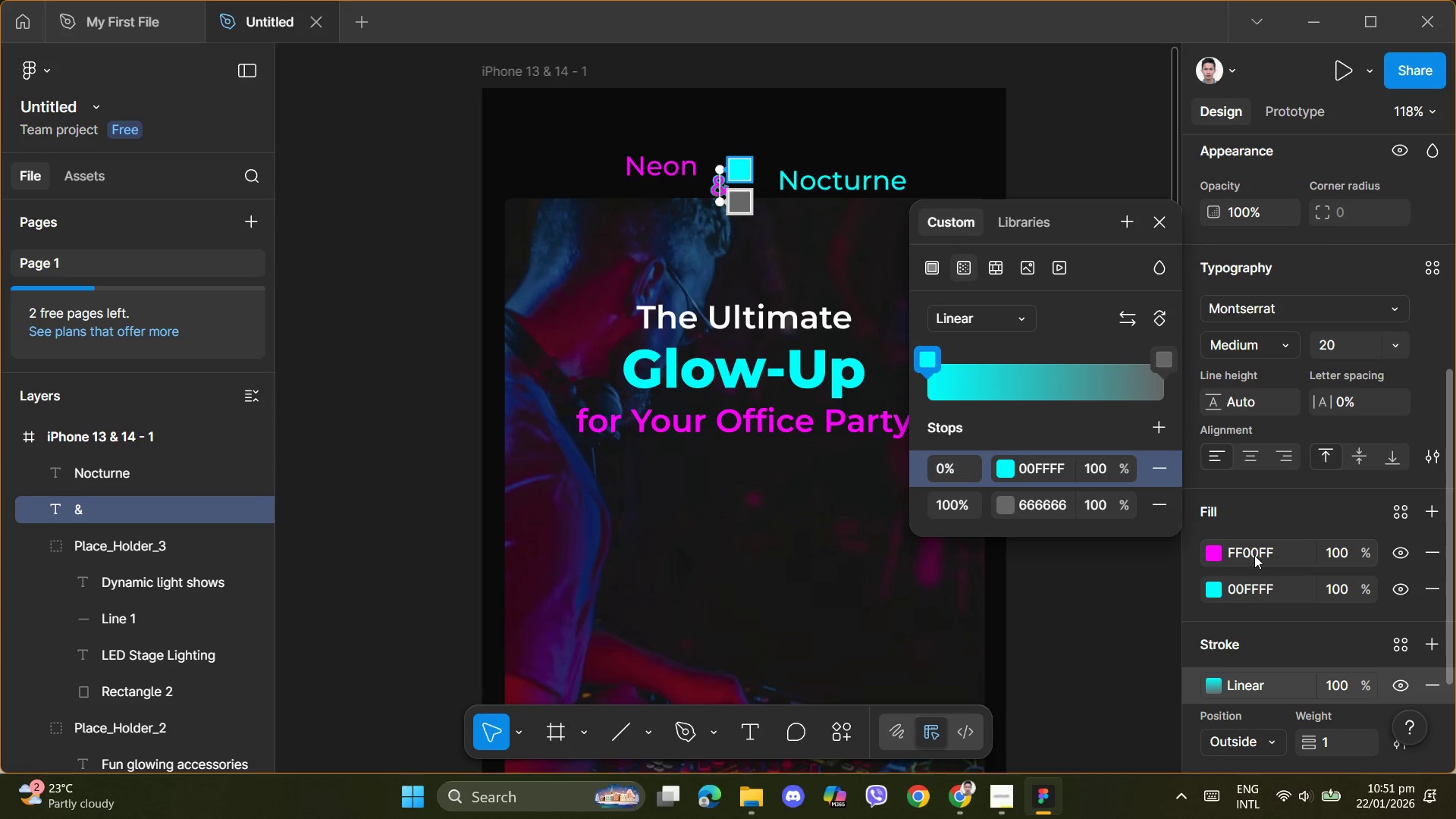 
wait(5.61)
 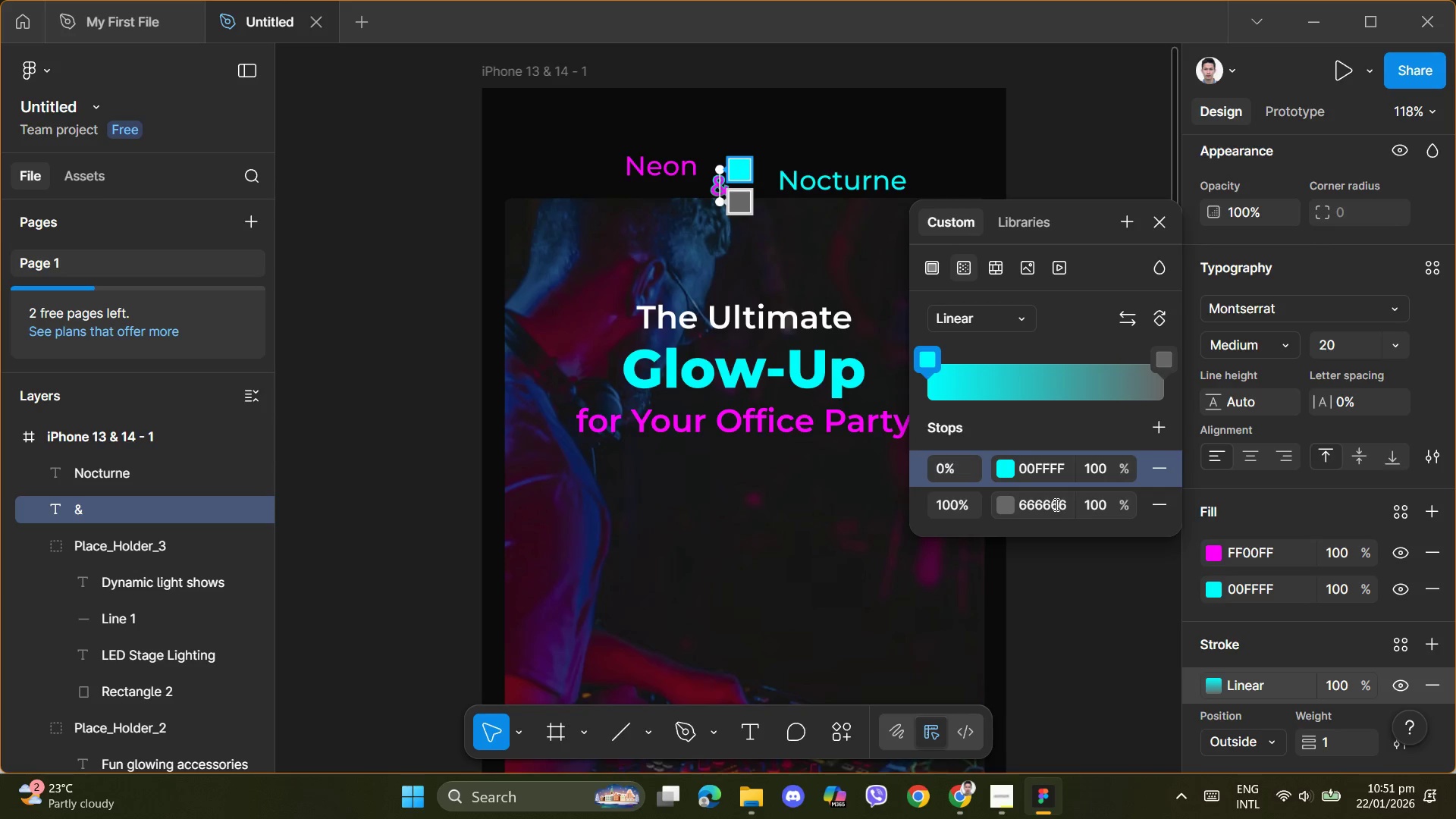 
left_click([990, 792])